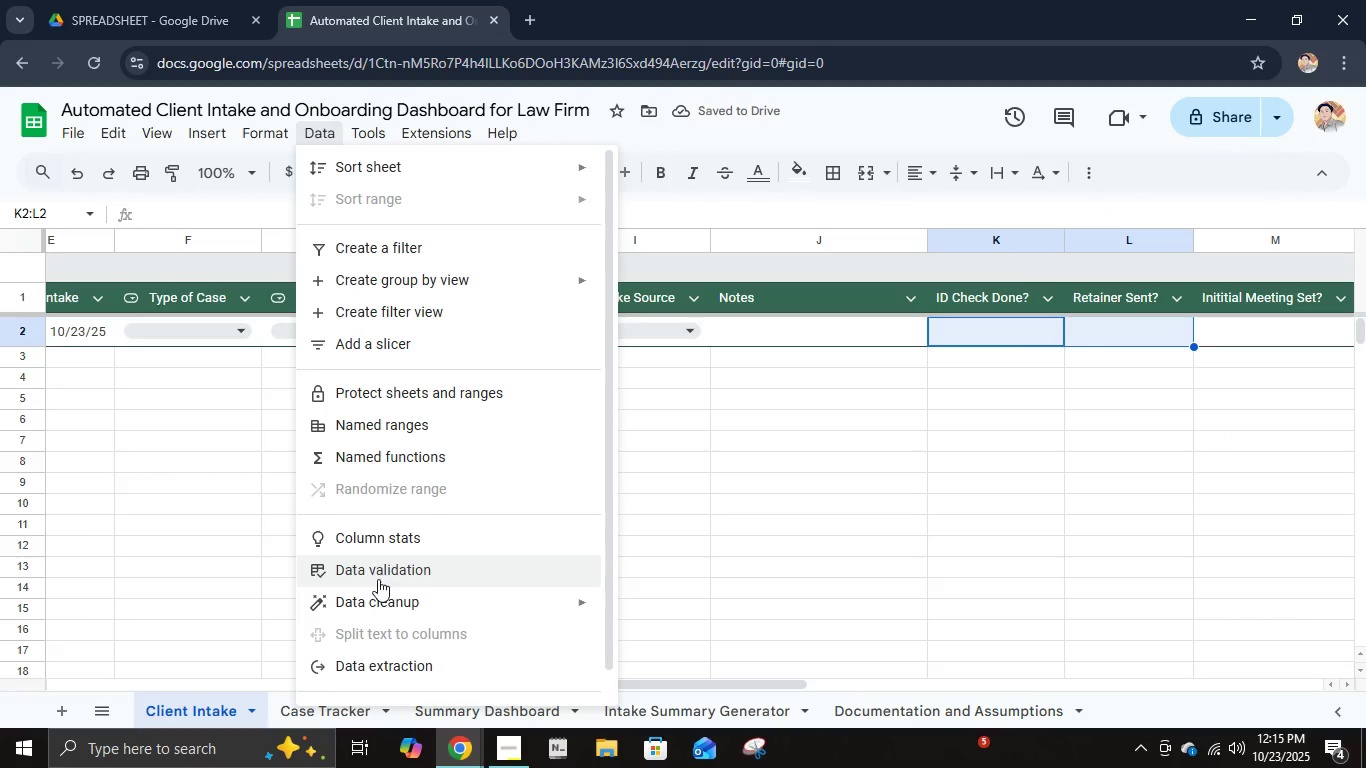 
left_click([378, 580])
 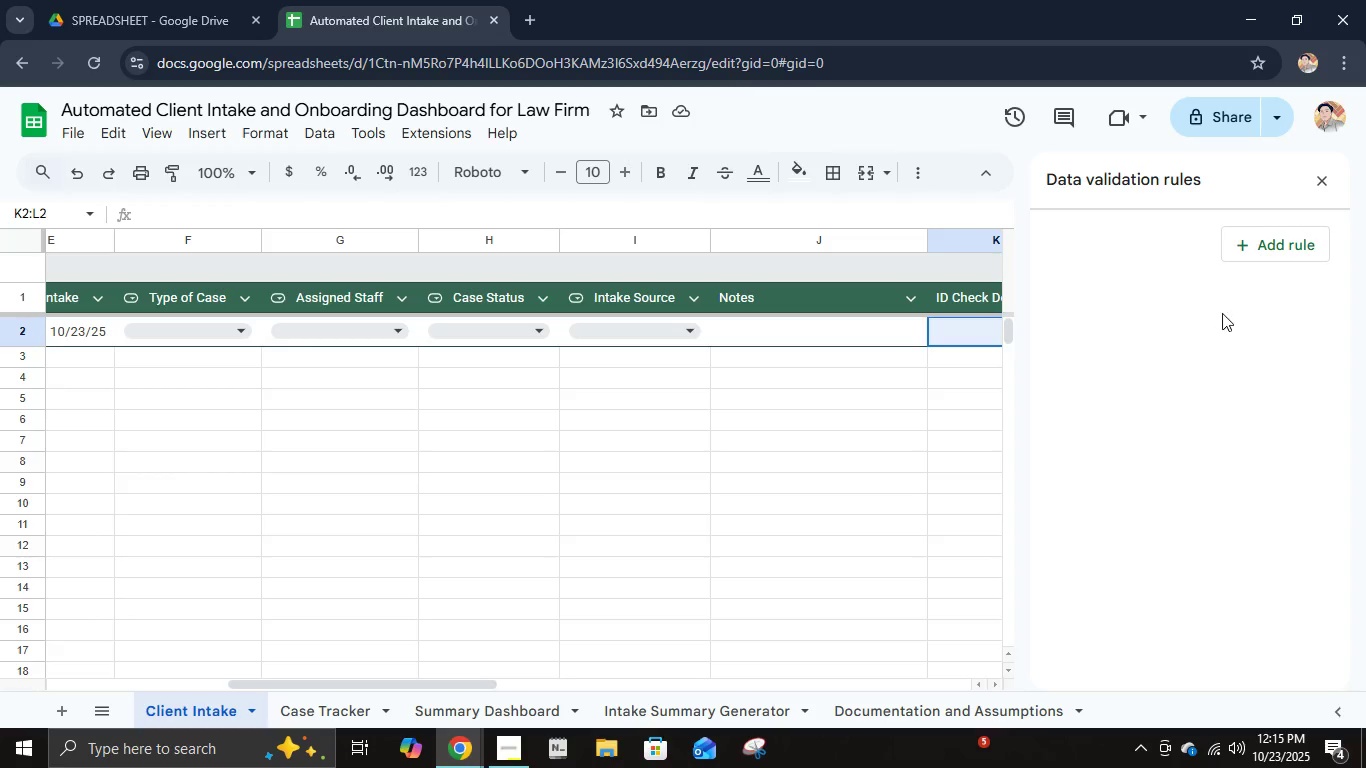 
left_click([1256, 242])
 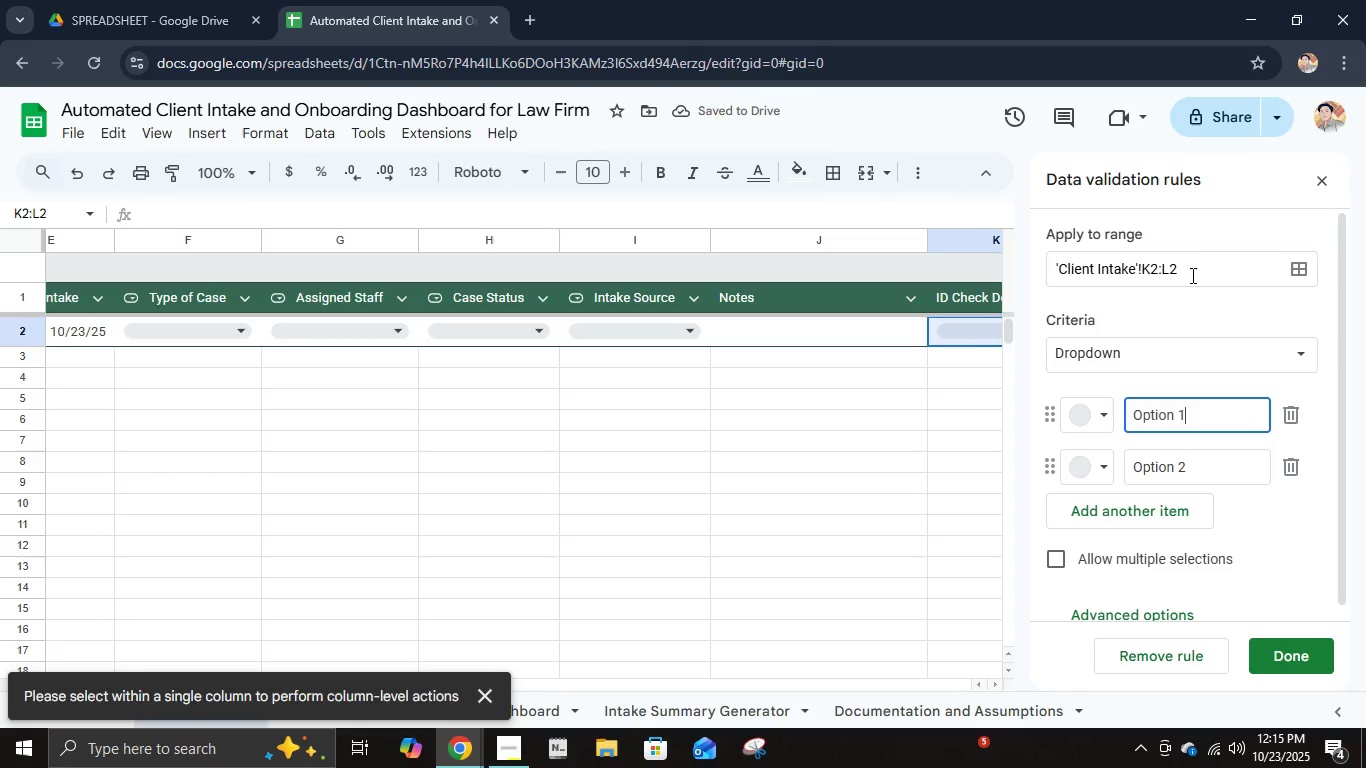 
scroll: coordinate [1184, 485], scroll_direction: down, amount: 5.0
 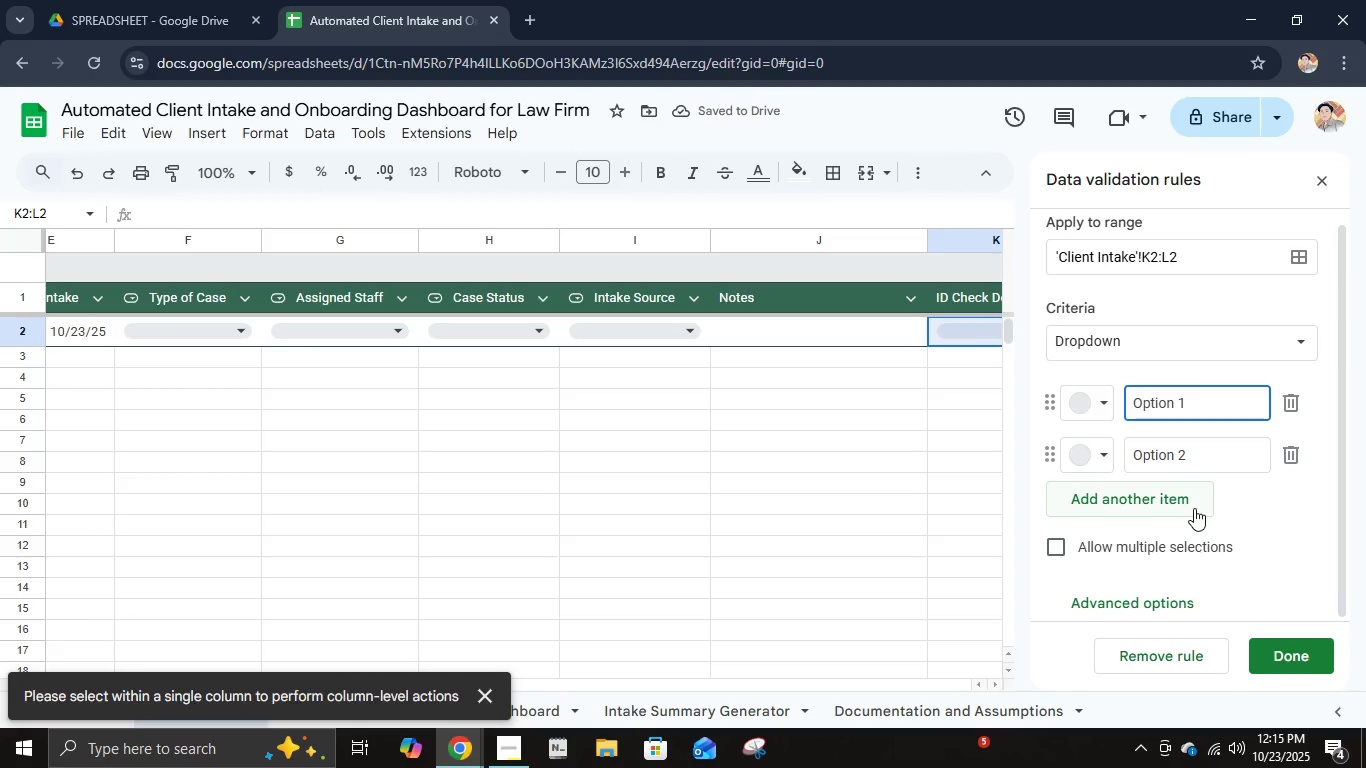 
scroll: coordinate [1194, 505], scroll_direction: up, amount: 2.0
 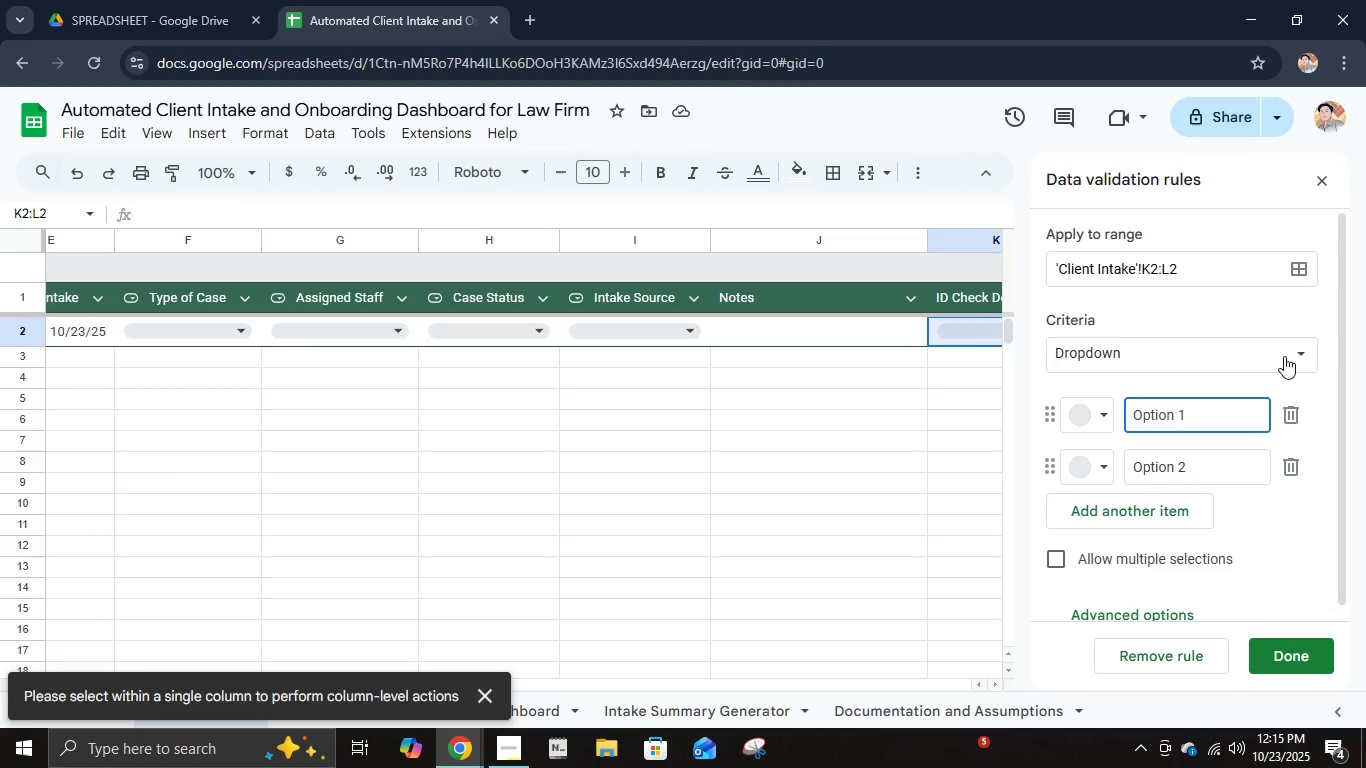 
left_click([1290, 356])
 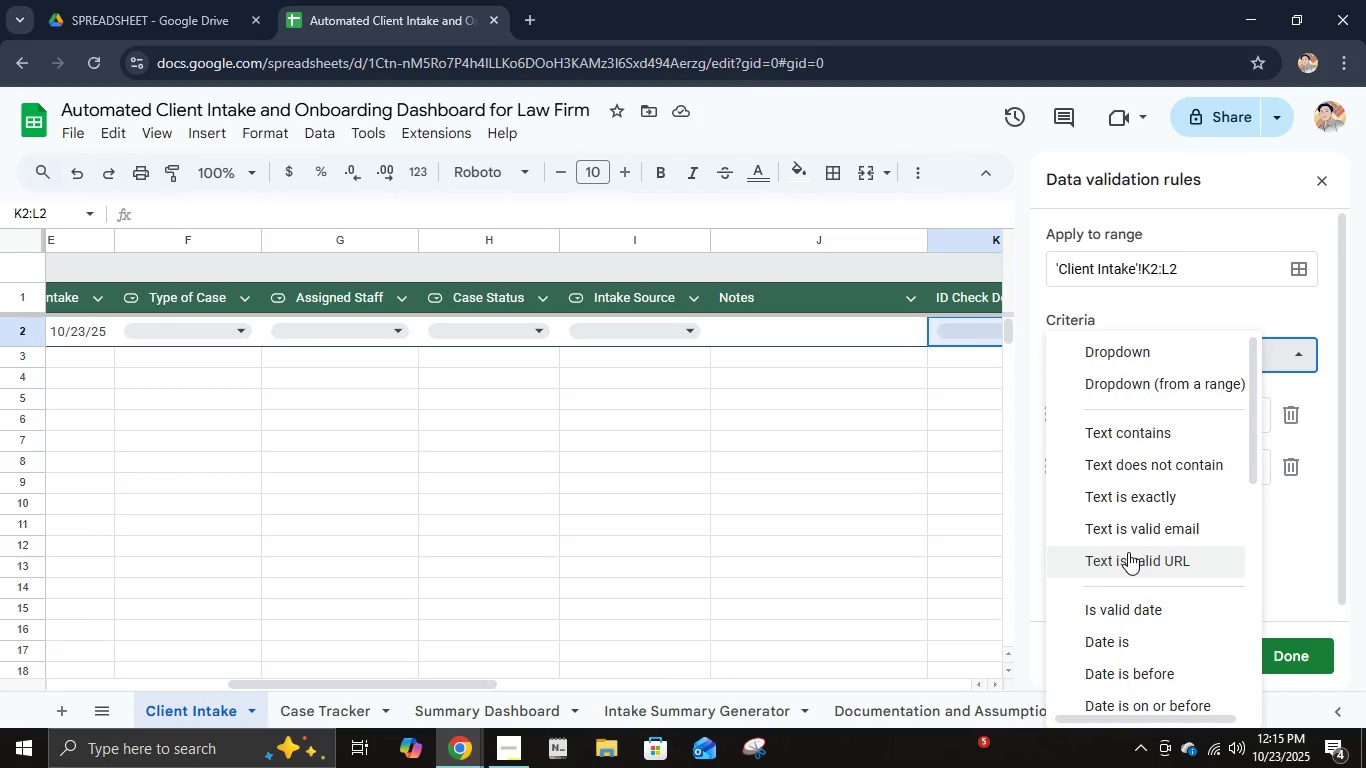 
scroll: coordinate [1133, 568], scroll_direction: down, amount: 6.0
 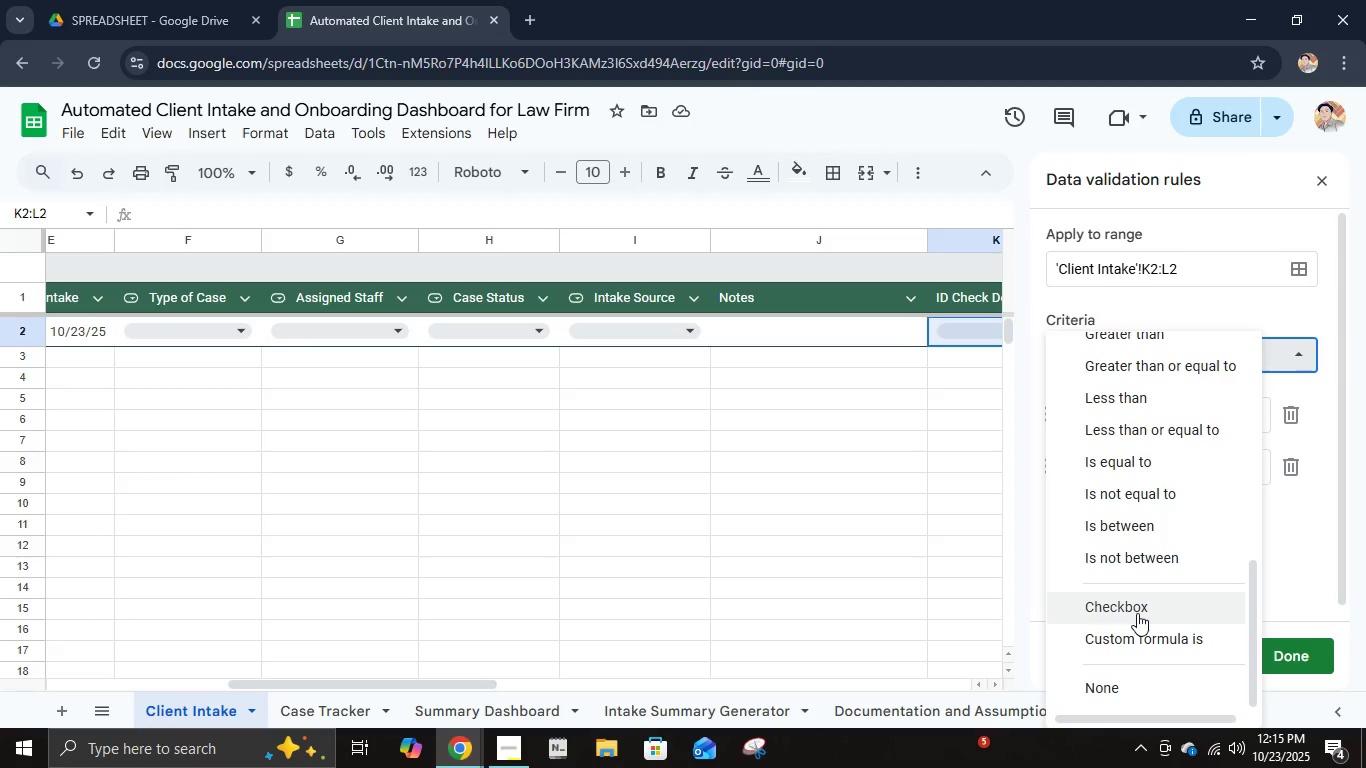 
left_click([1137, 613])
 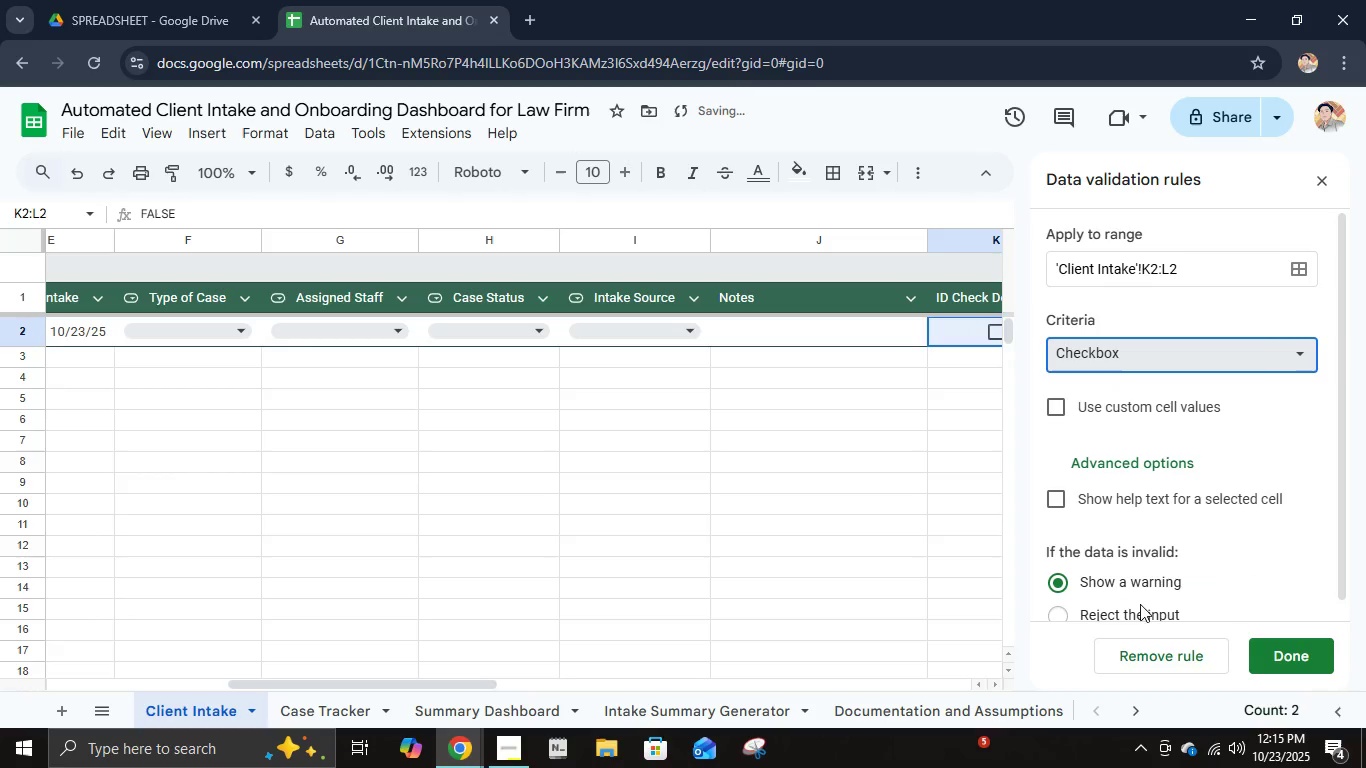 
scroll: coordinate [1165, 564], scroll_direction: down, amount: 4.0
 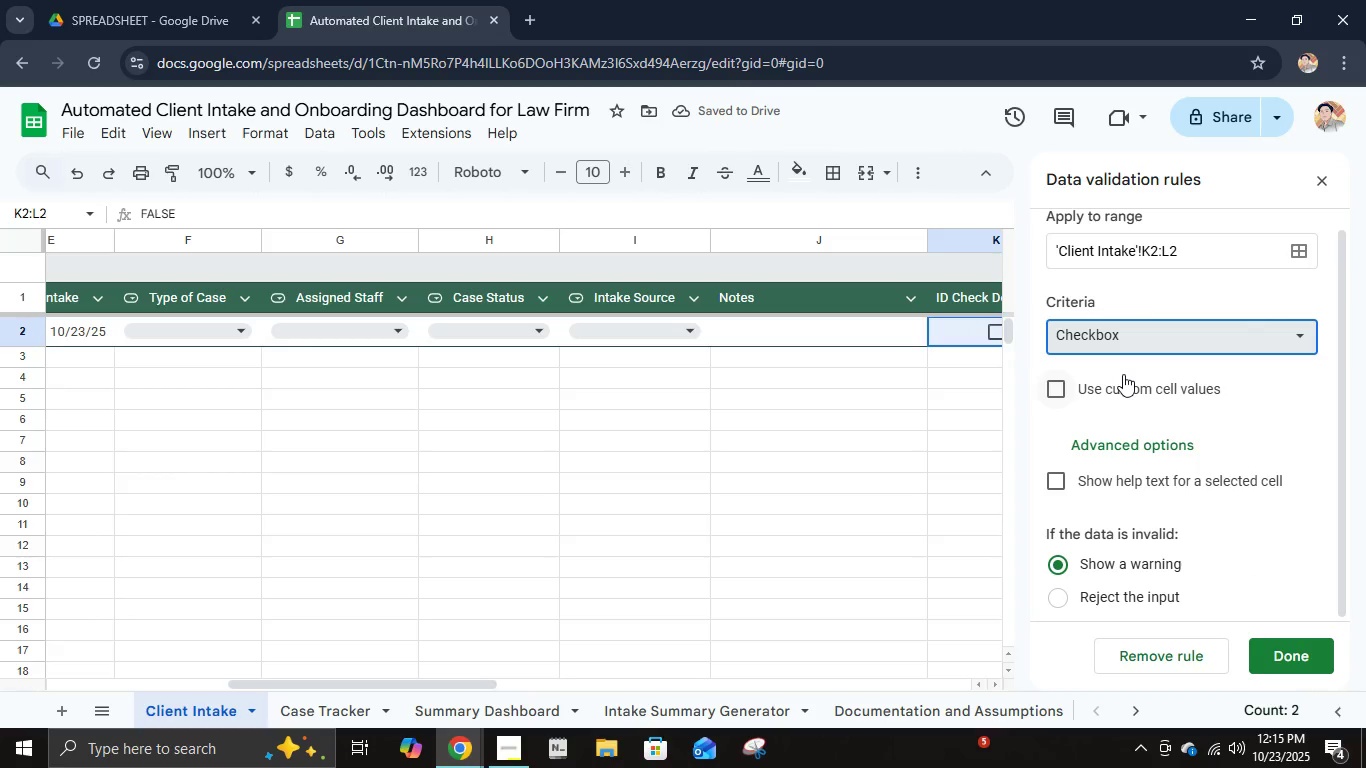 
left_click([1123, 374])
 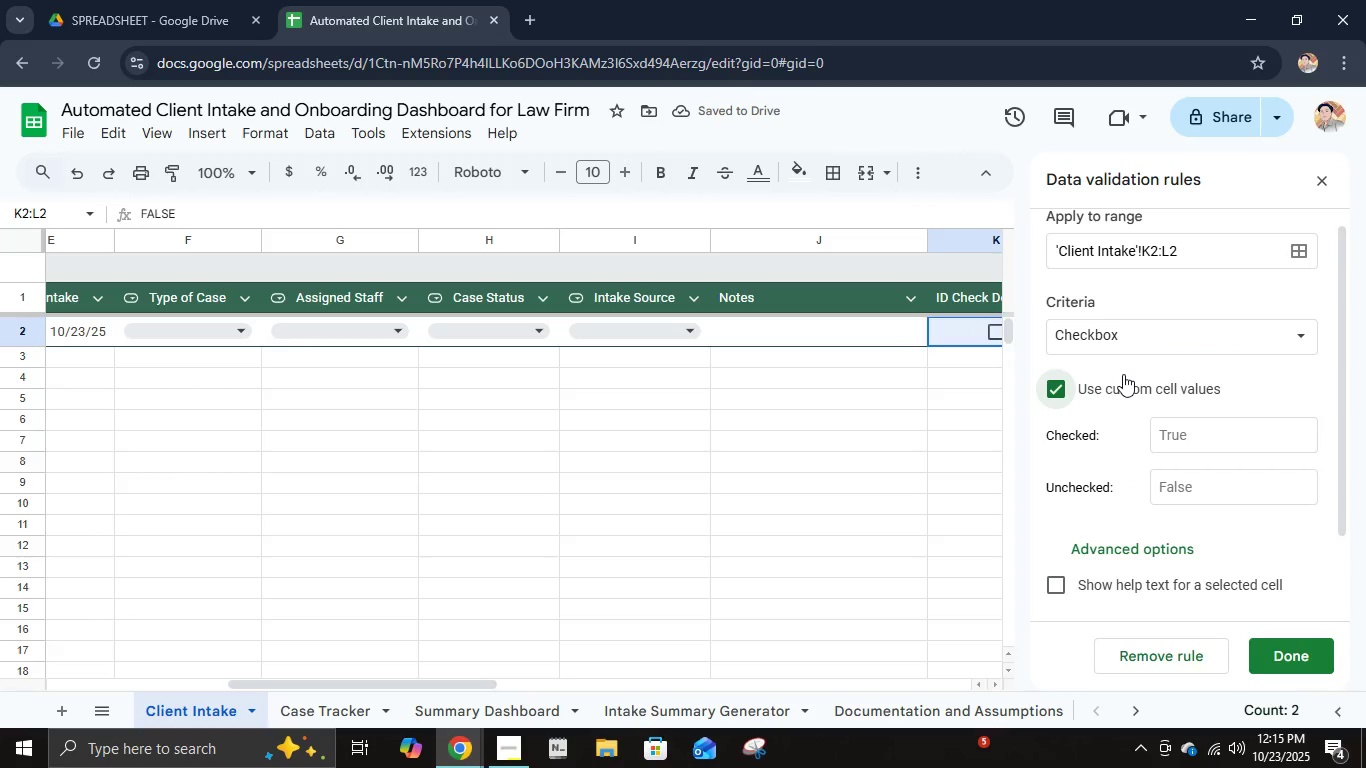 
left_click([1123, 374])
 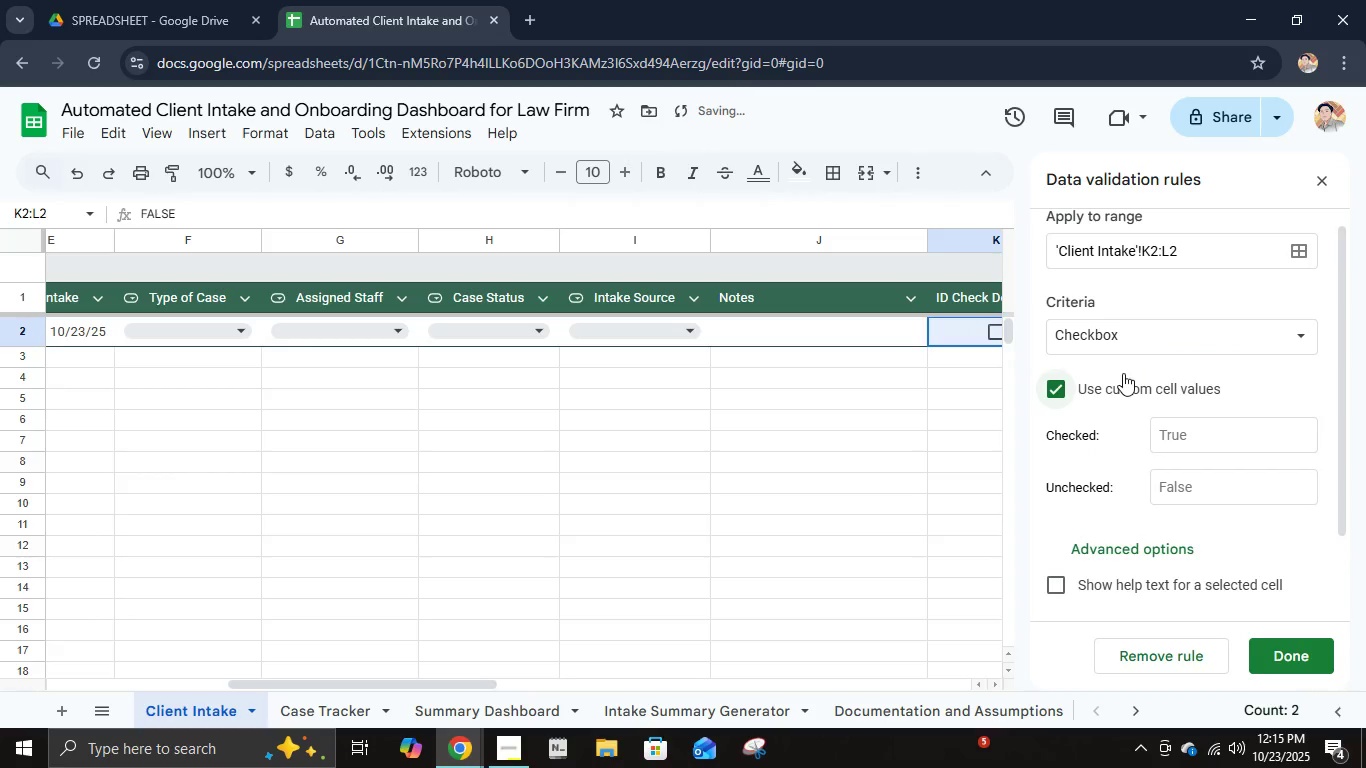 
double_click([1123, 373])
 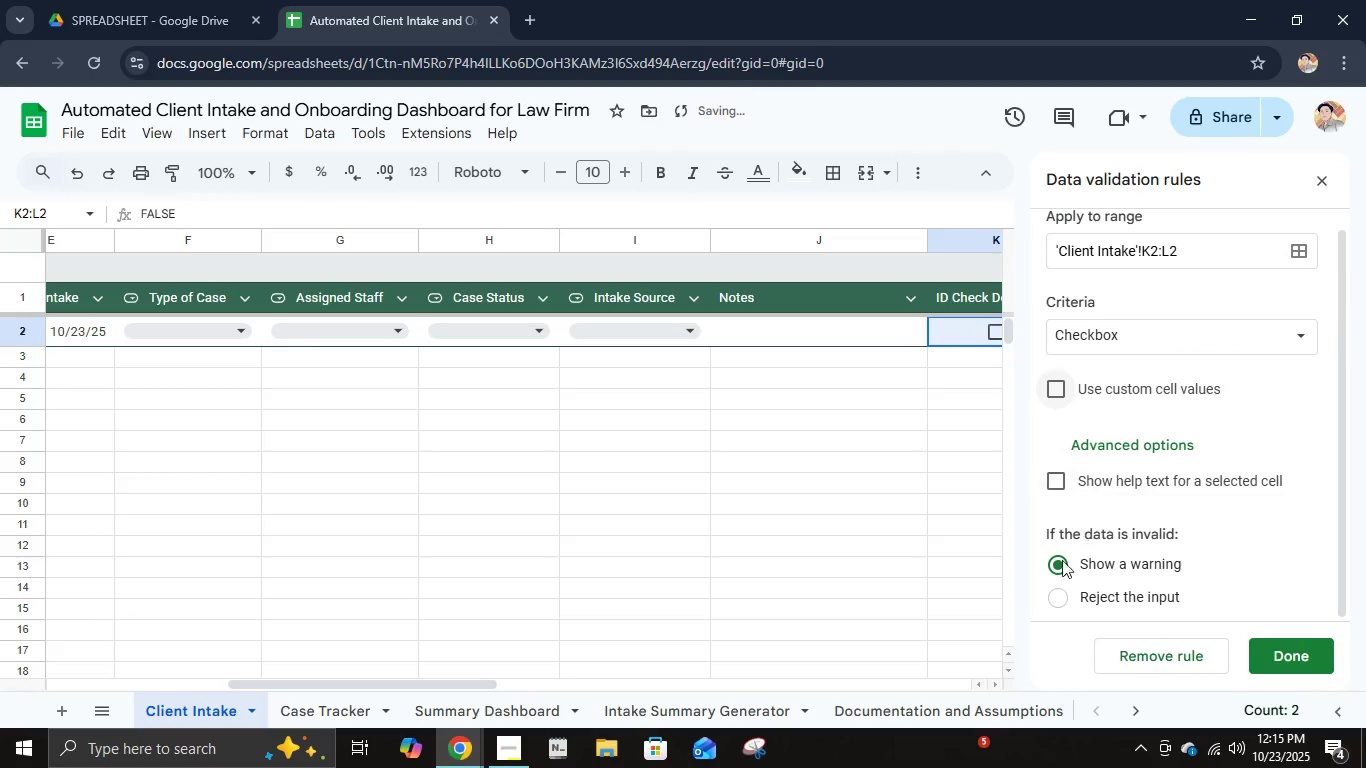 
scroll: coordinate [1064, 589], scroll_direction: down, amount: 3.0
 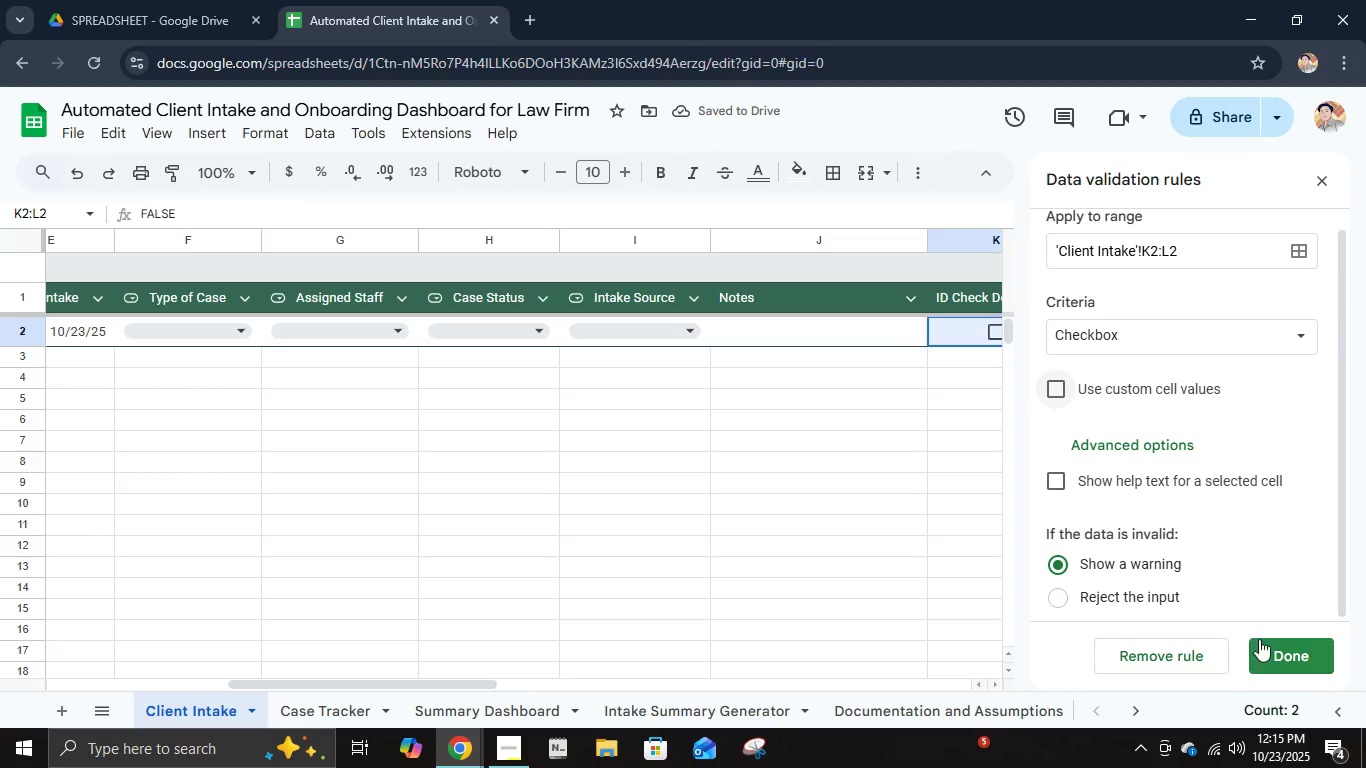 
left_click([1263, 643])
 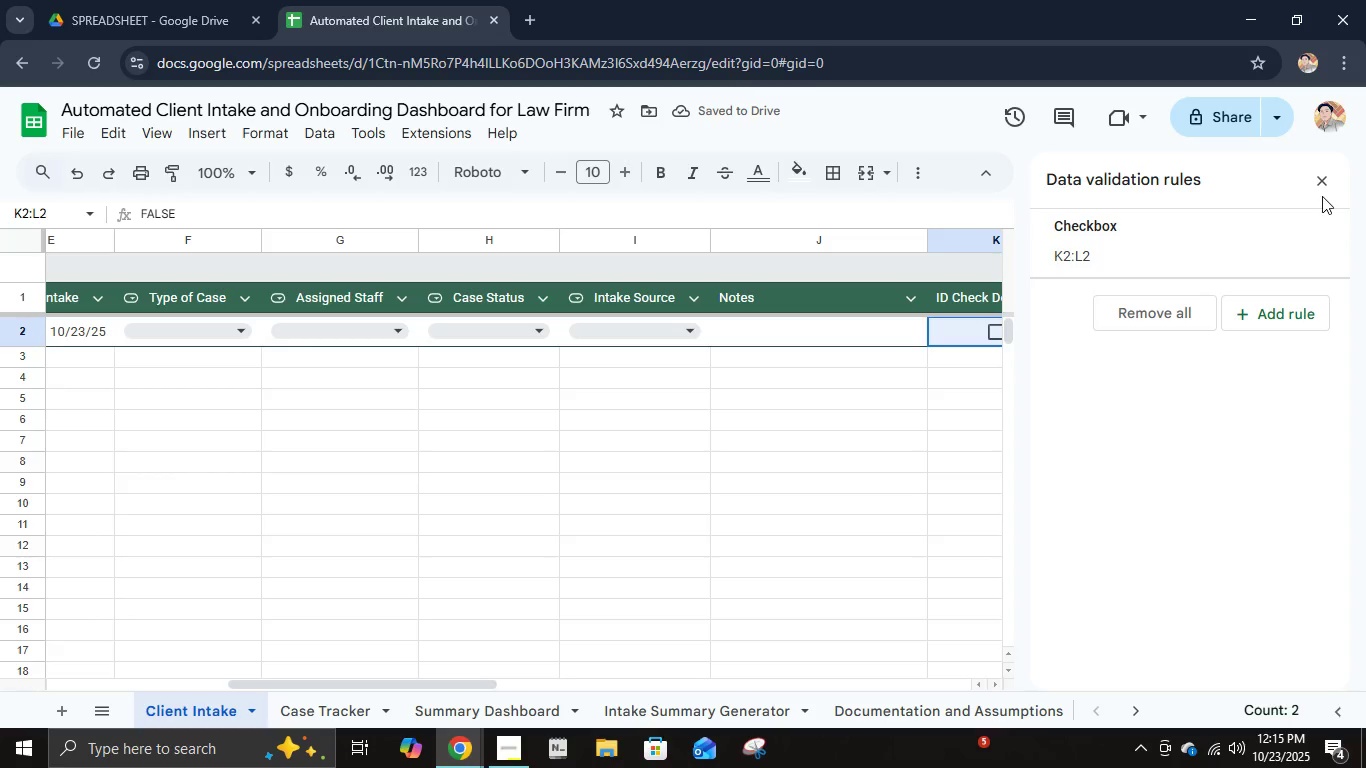 
left_click([1323, 190])
 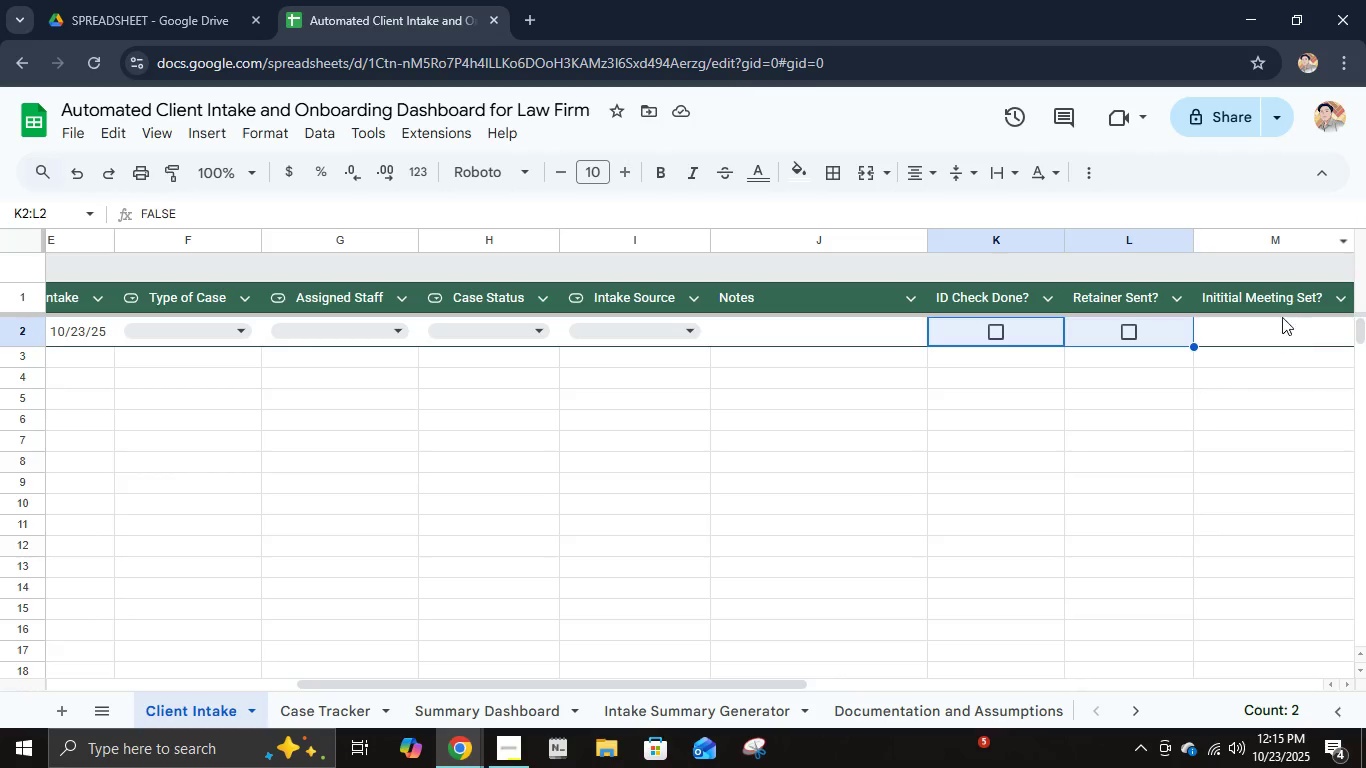 
left_click([1281, 317])
 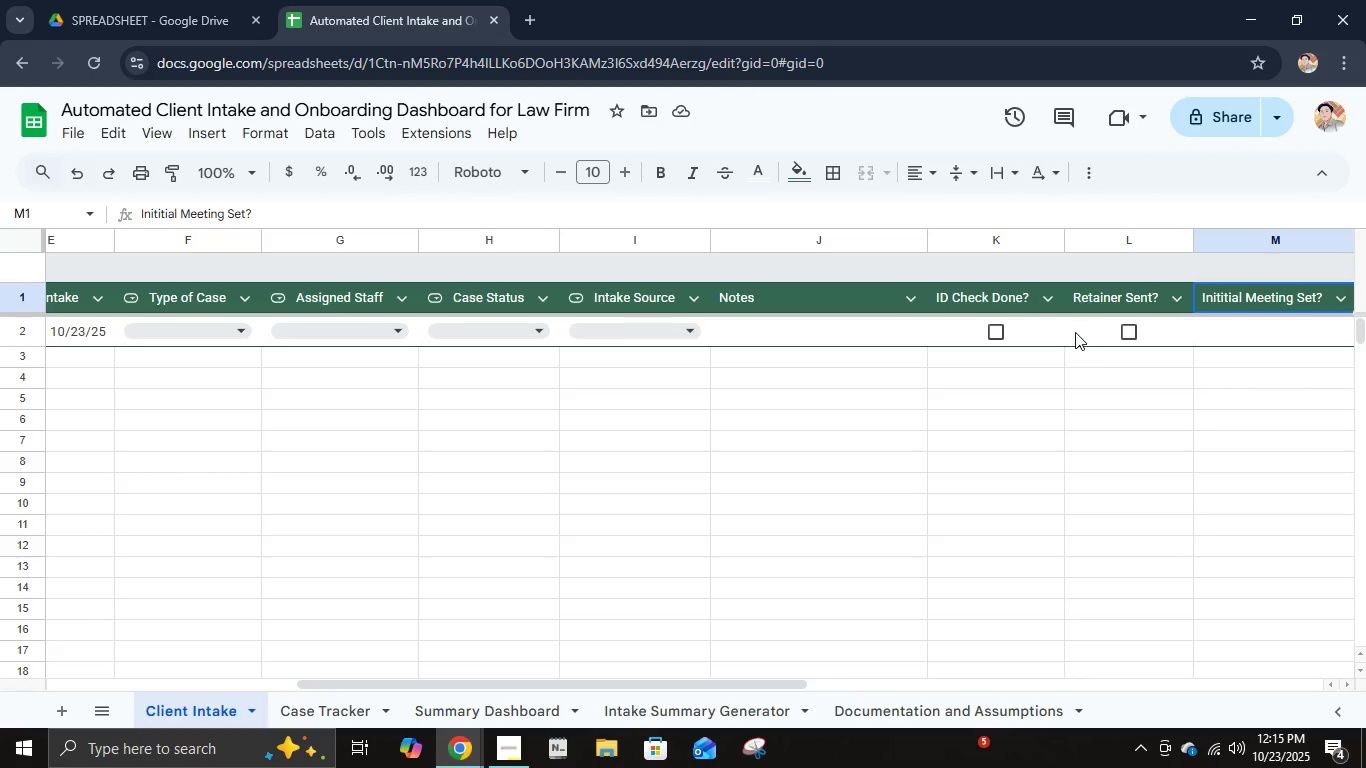 
left_click([1075, 332])
 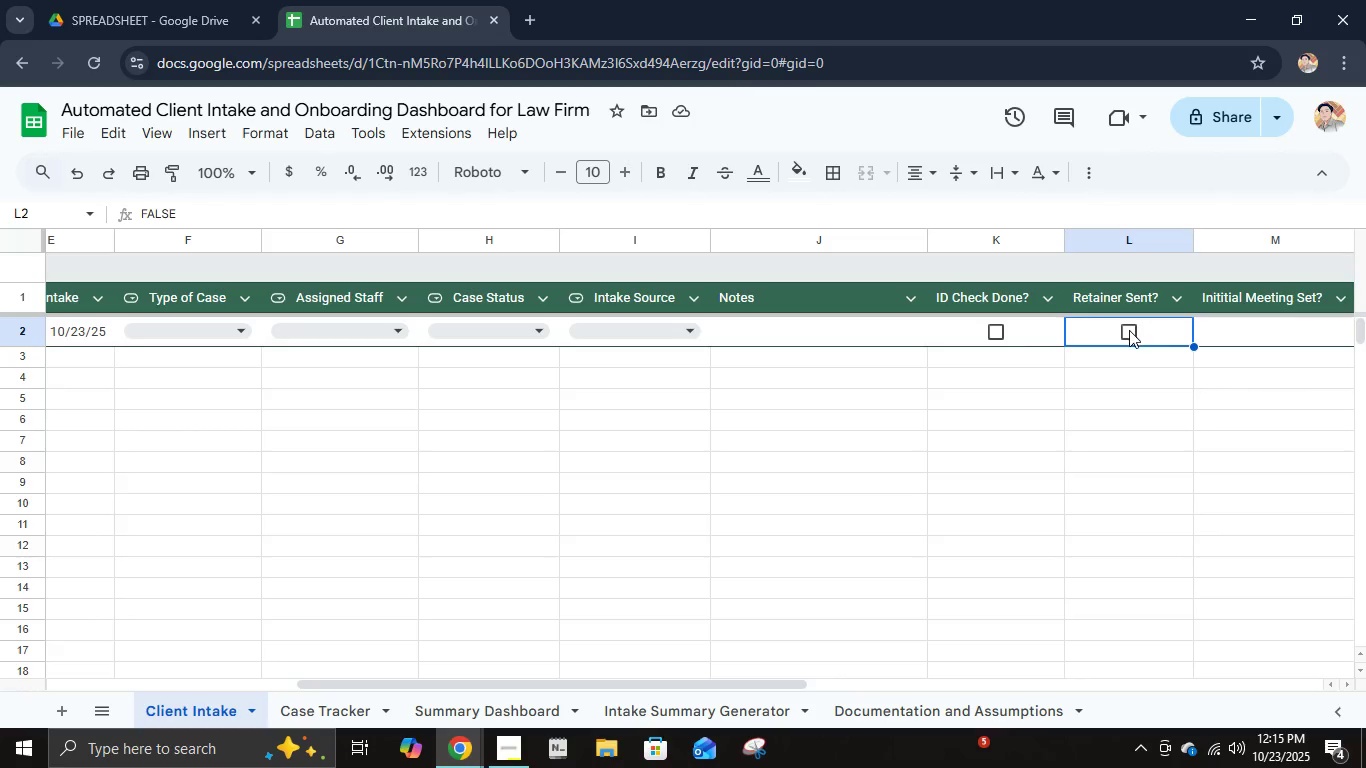 
left_click([1129, 330])
 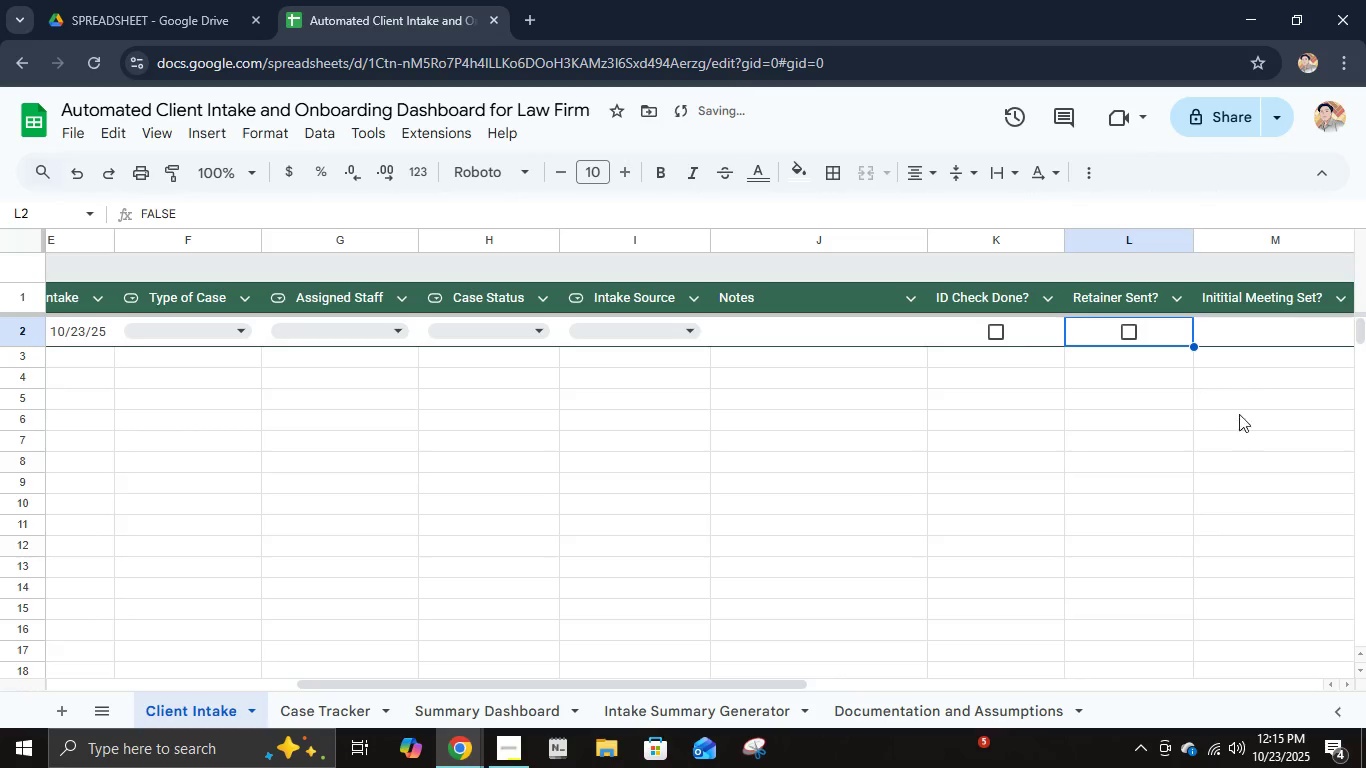 
left_click([1249, 326])
 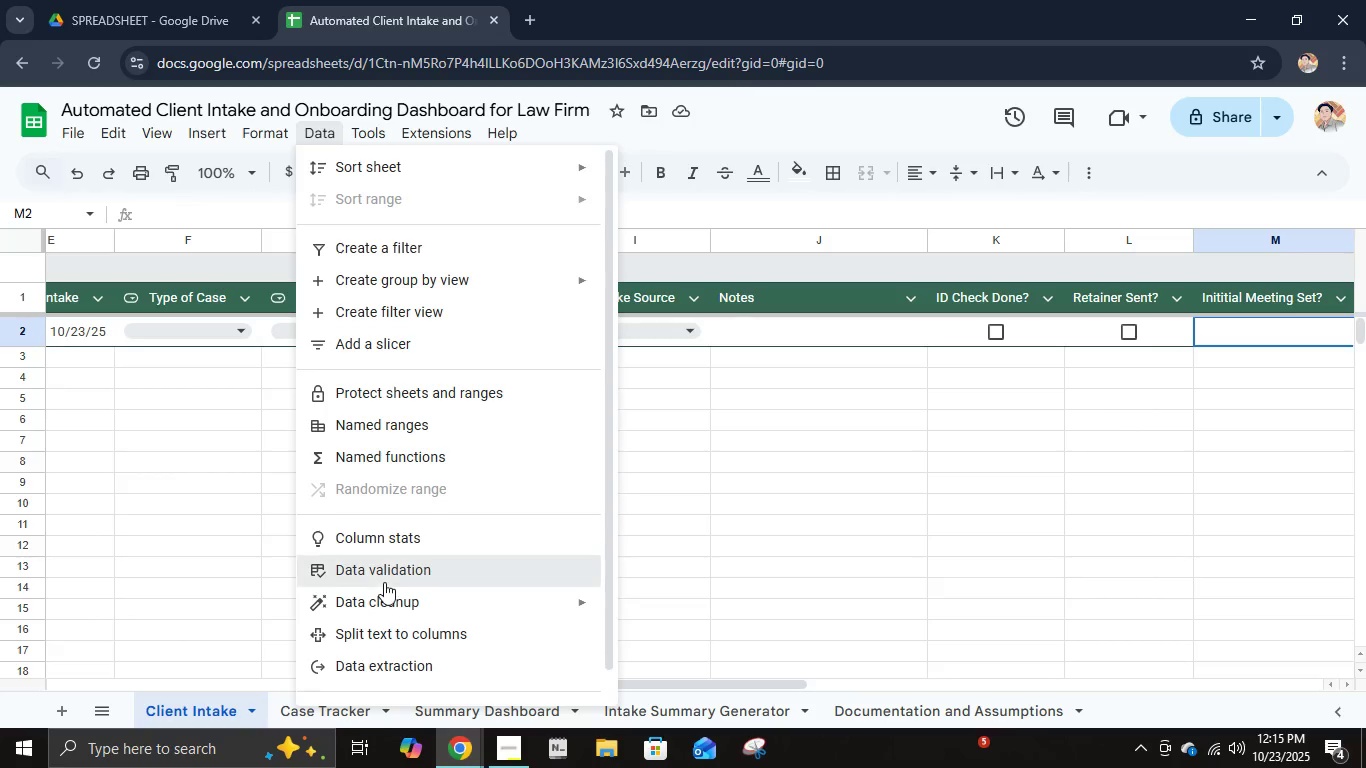 
wait(7.03)
 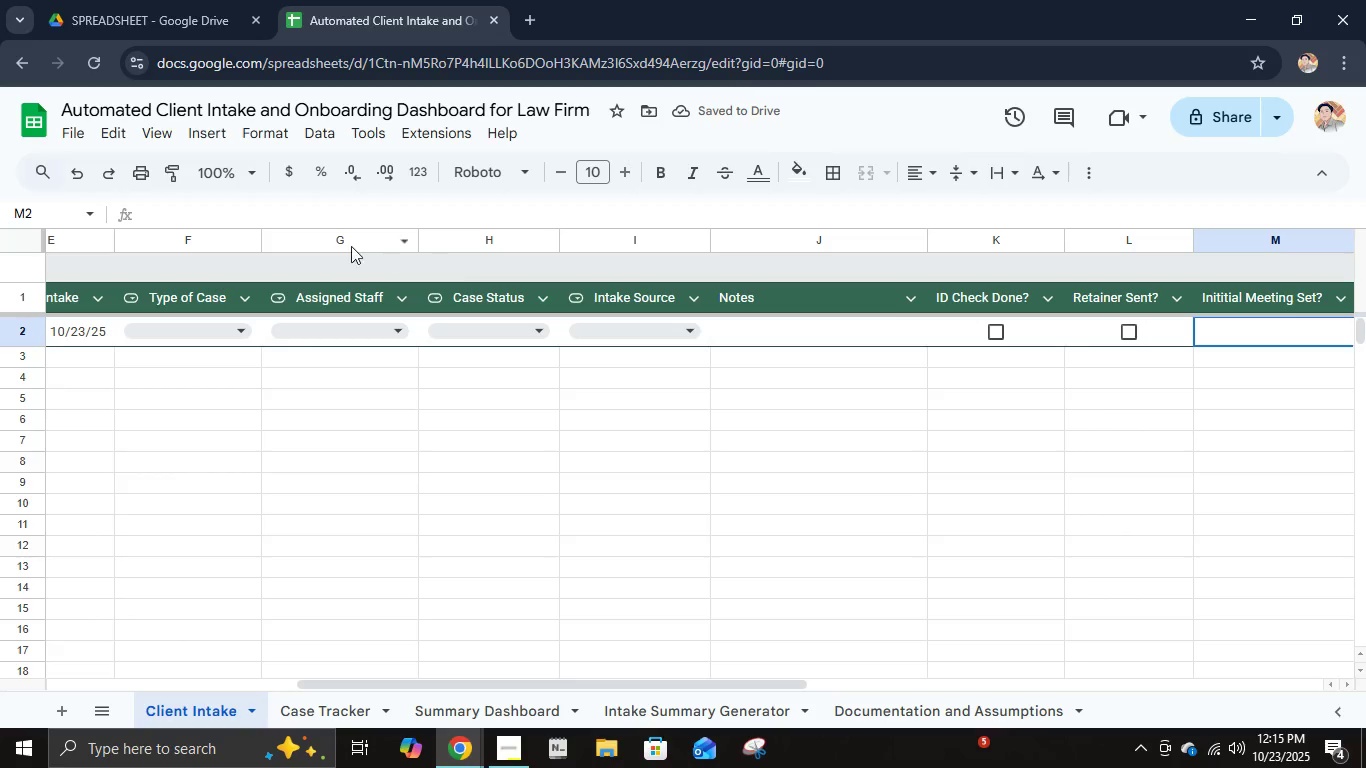 
left_click([1304, 305])
 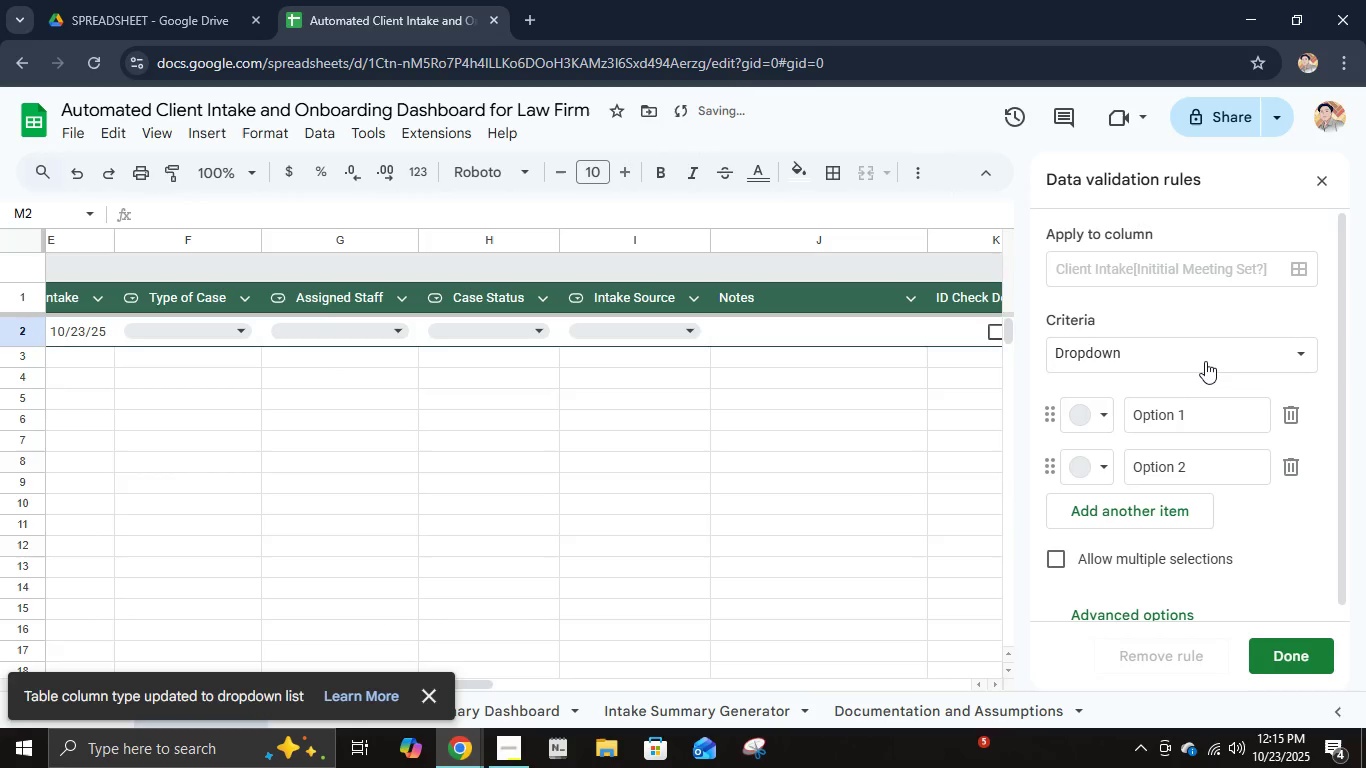 
left_click([1219, 360])
 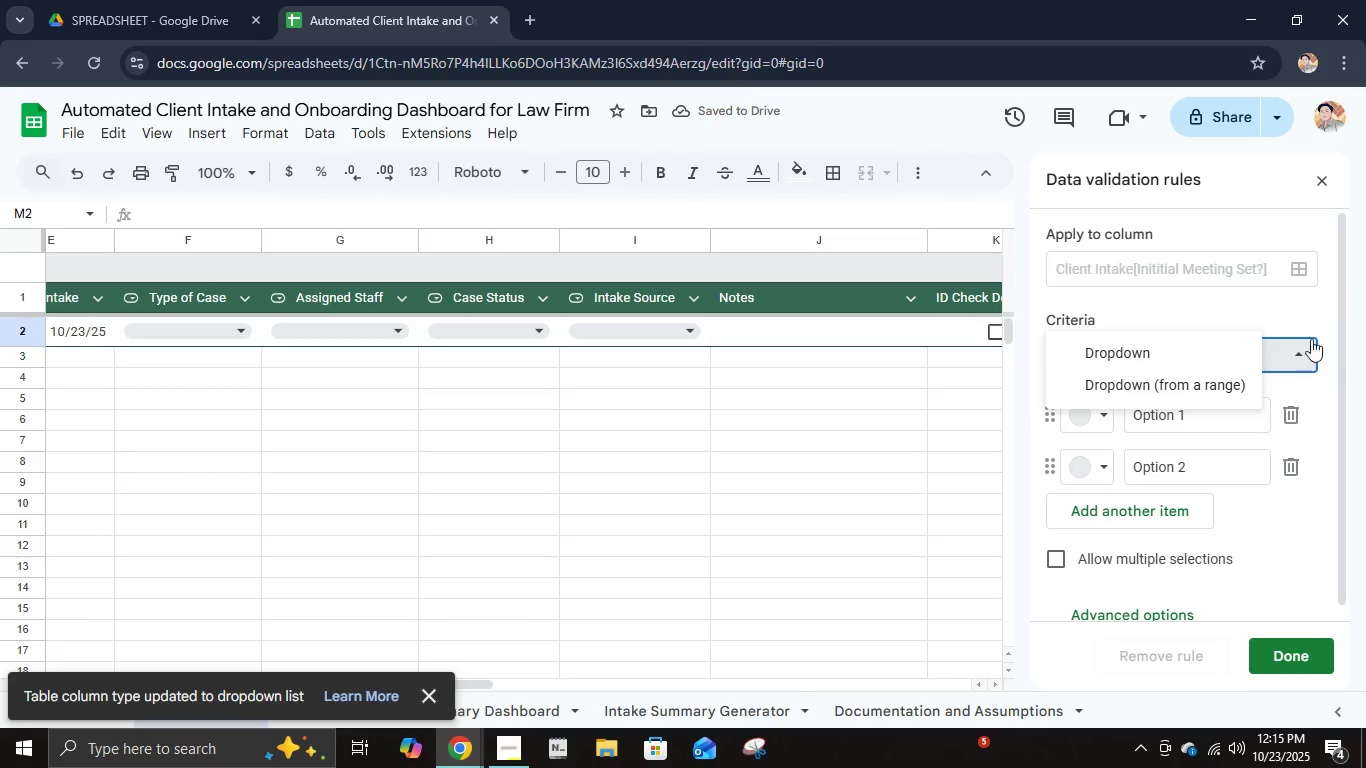 
left_click([1300, 314])
 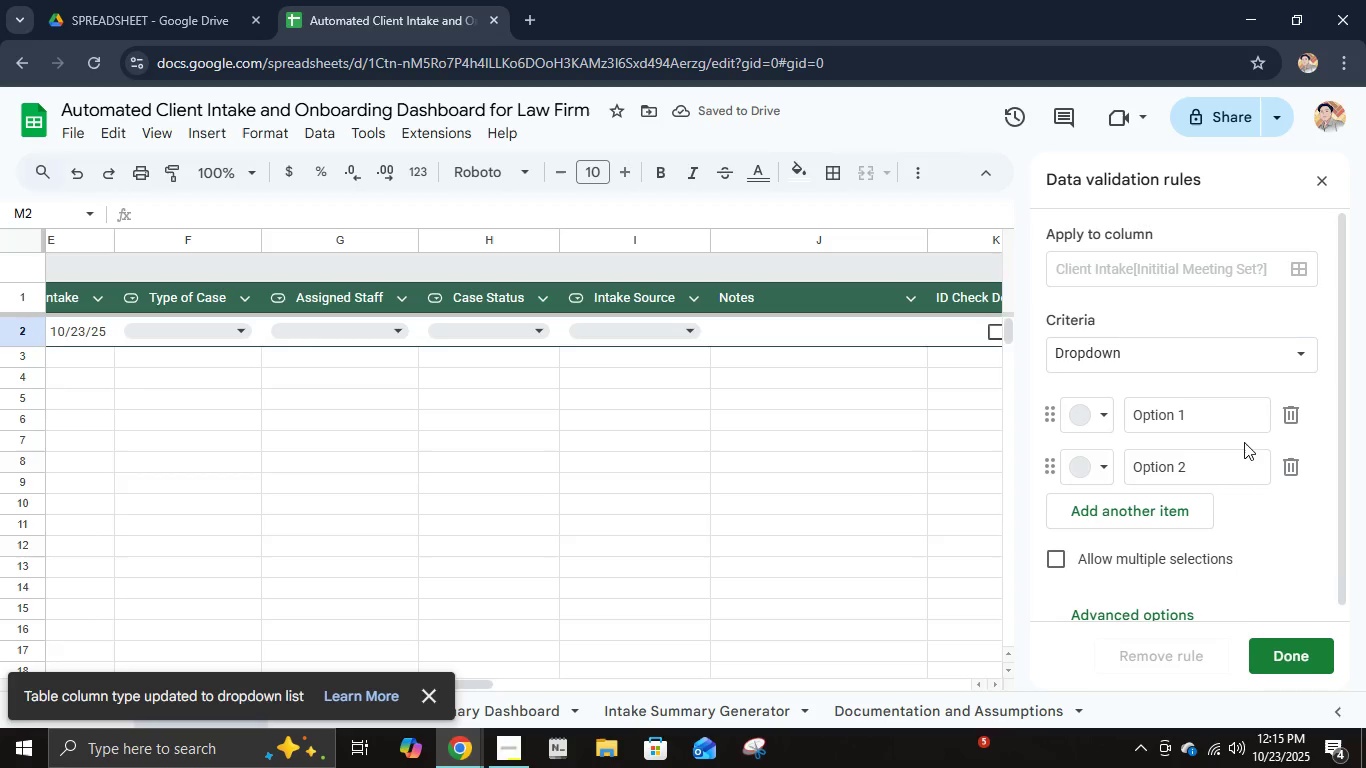 
scroll: coordinate [1244, 446], scroll_direction: down, amount: 1.0
 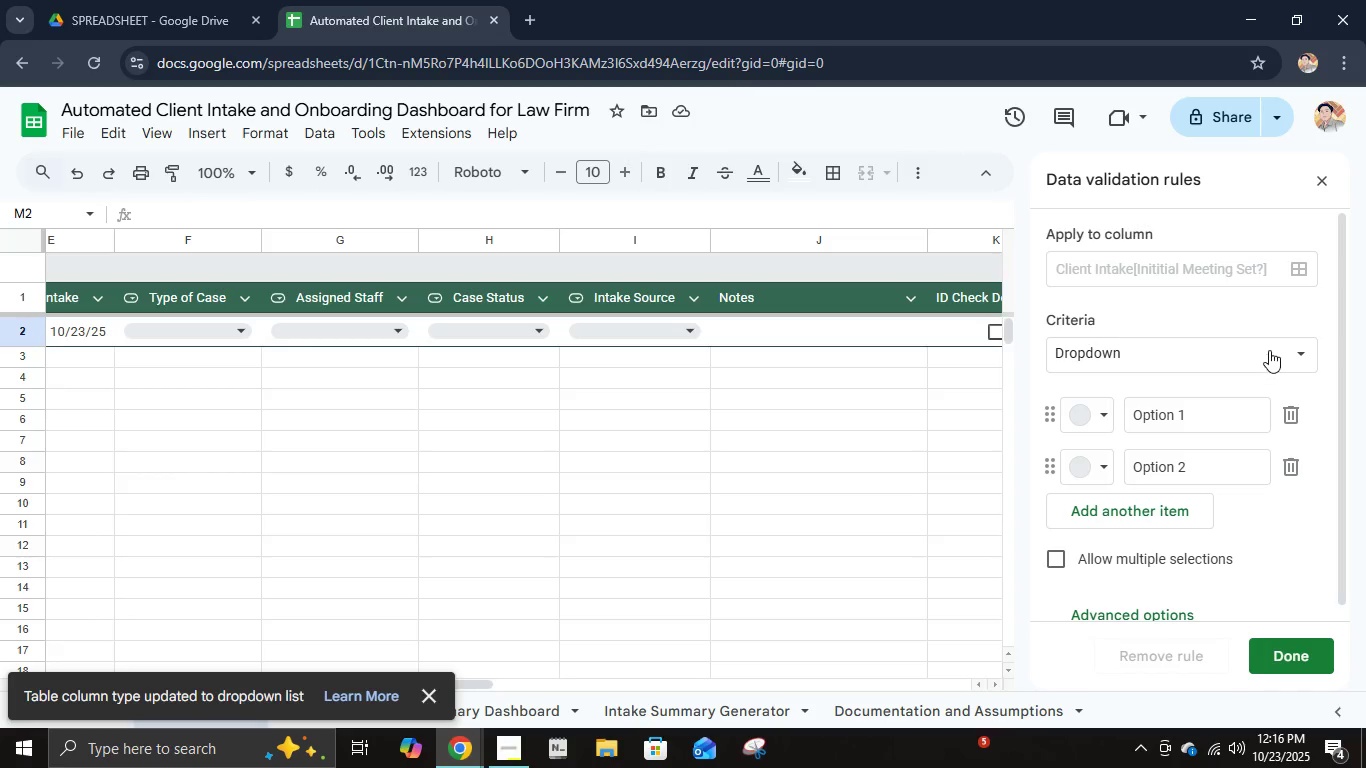 
left_click([1269, 350])
 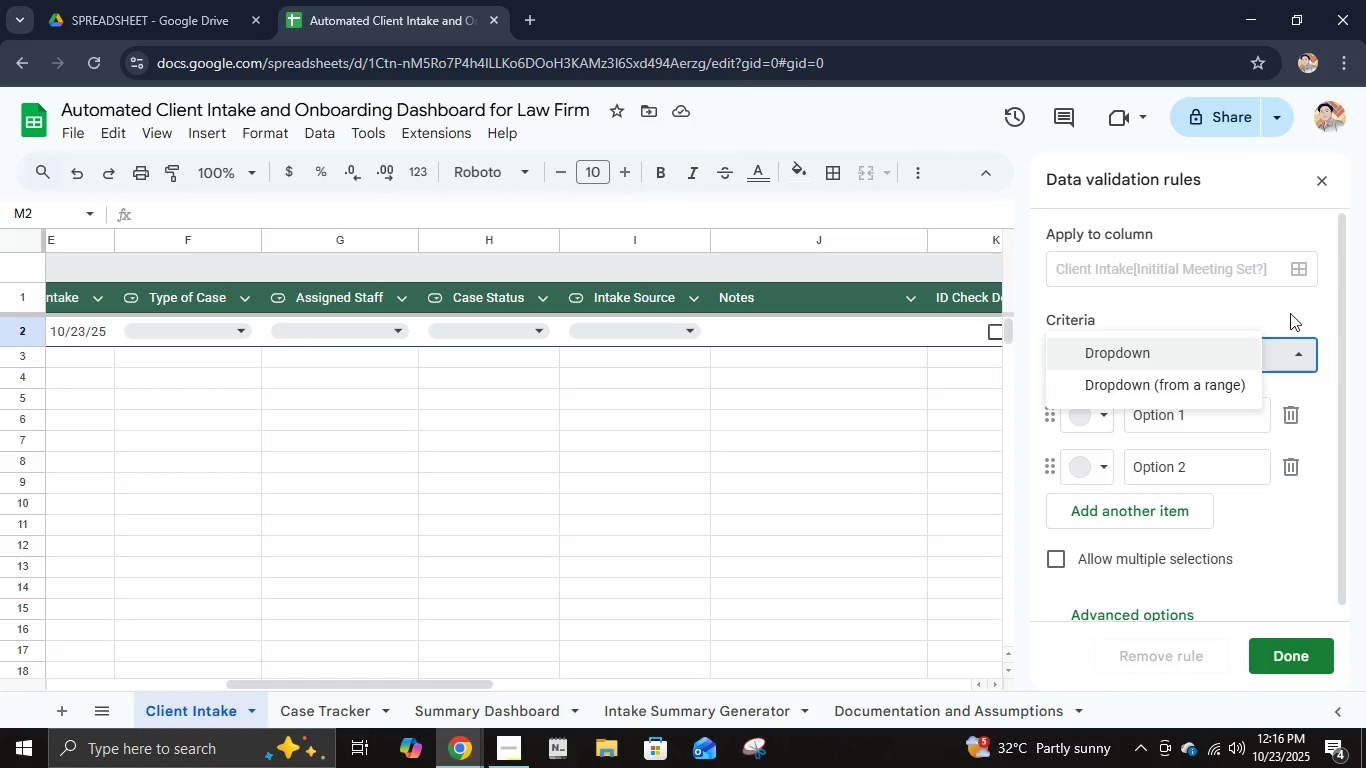 
left_click([1298, 291])
 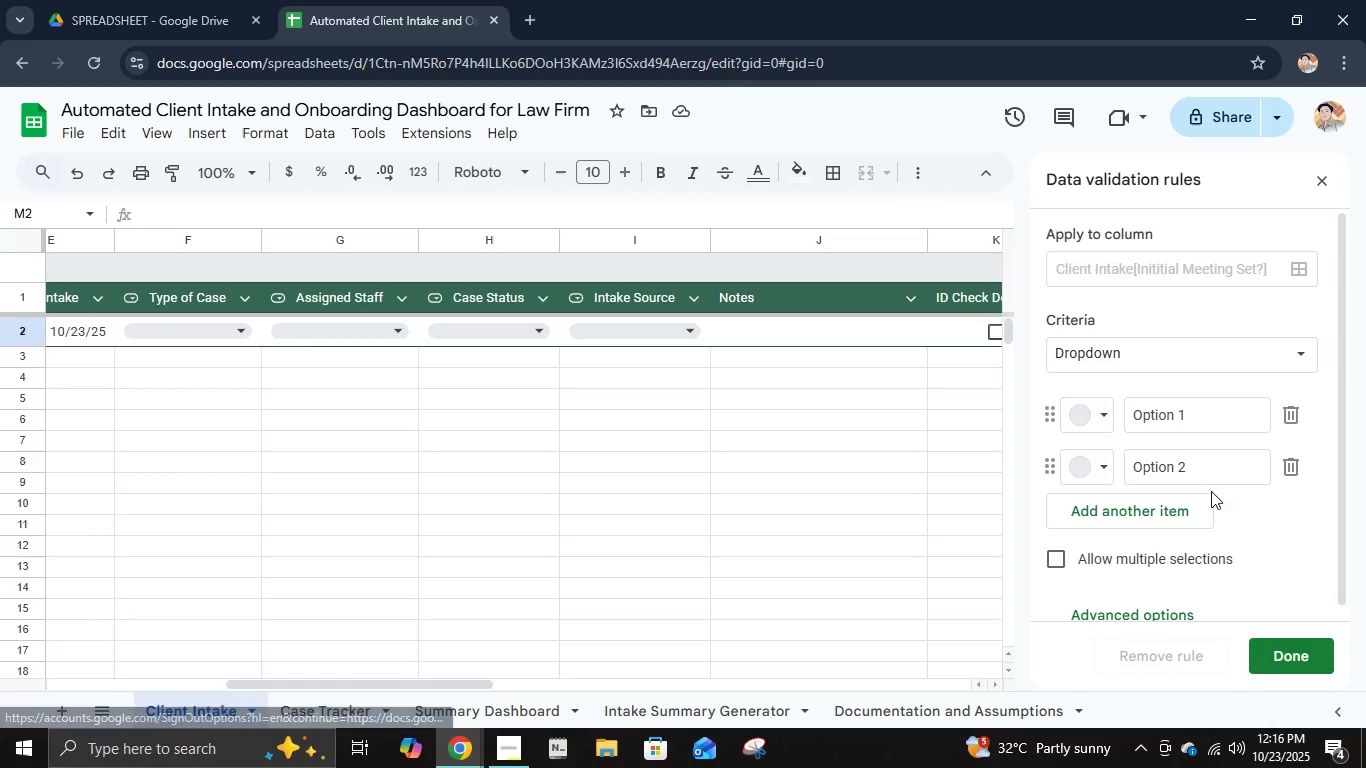 
left_click([1168, 609])
 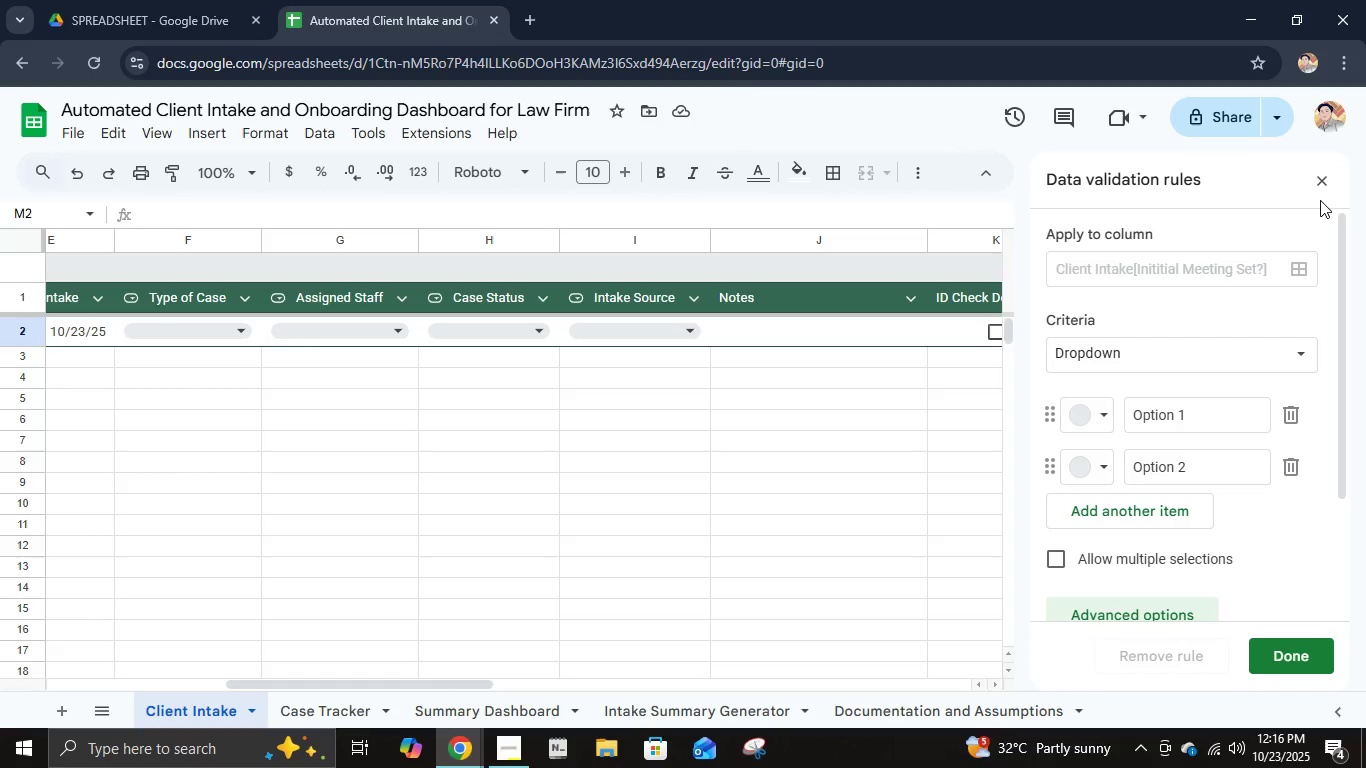 
left_click([1326, 182])
 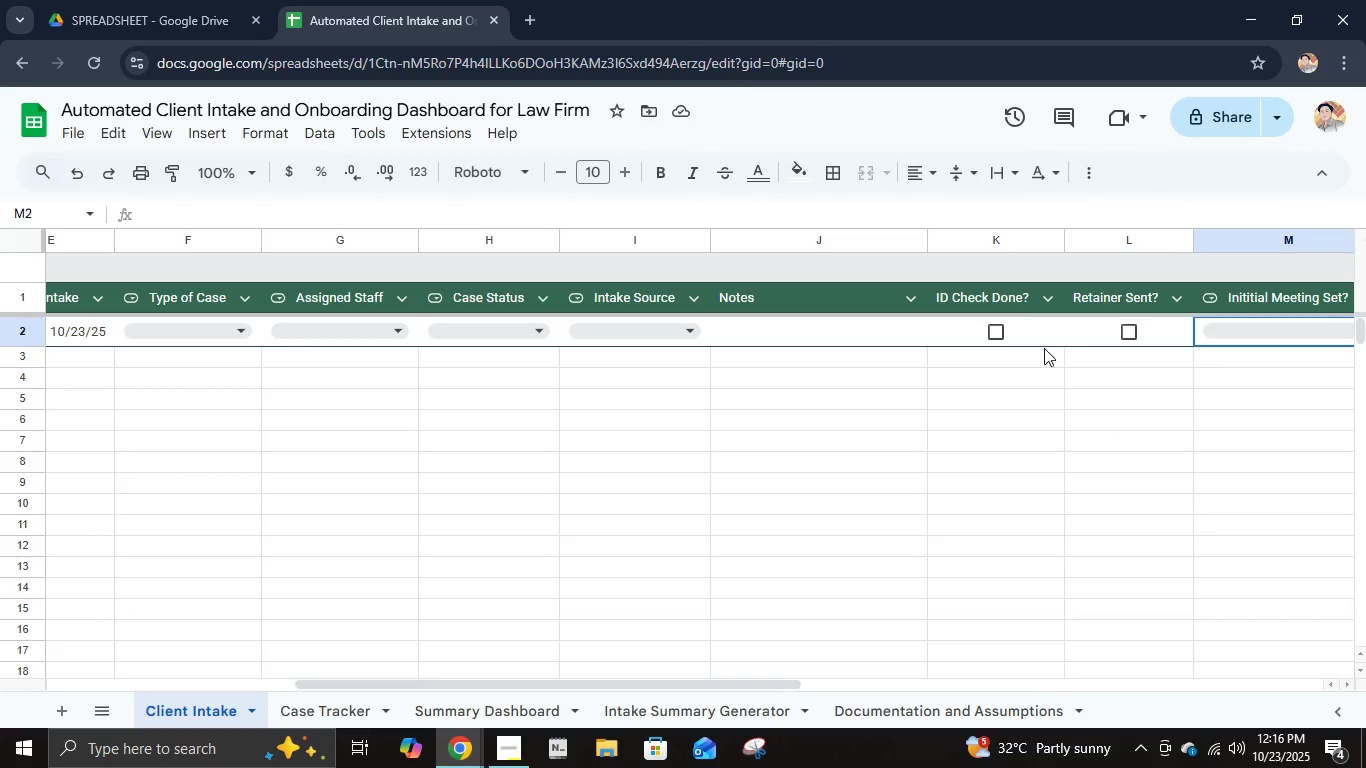 
left_click([1037, 338])
 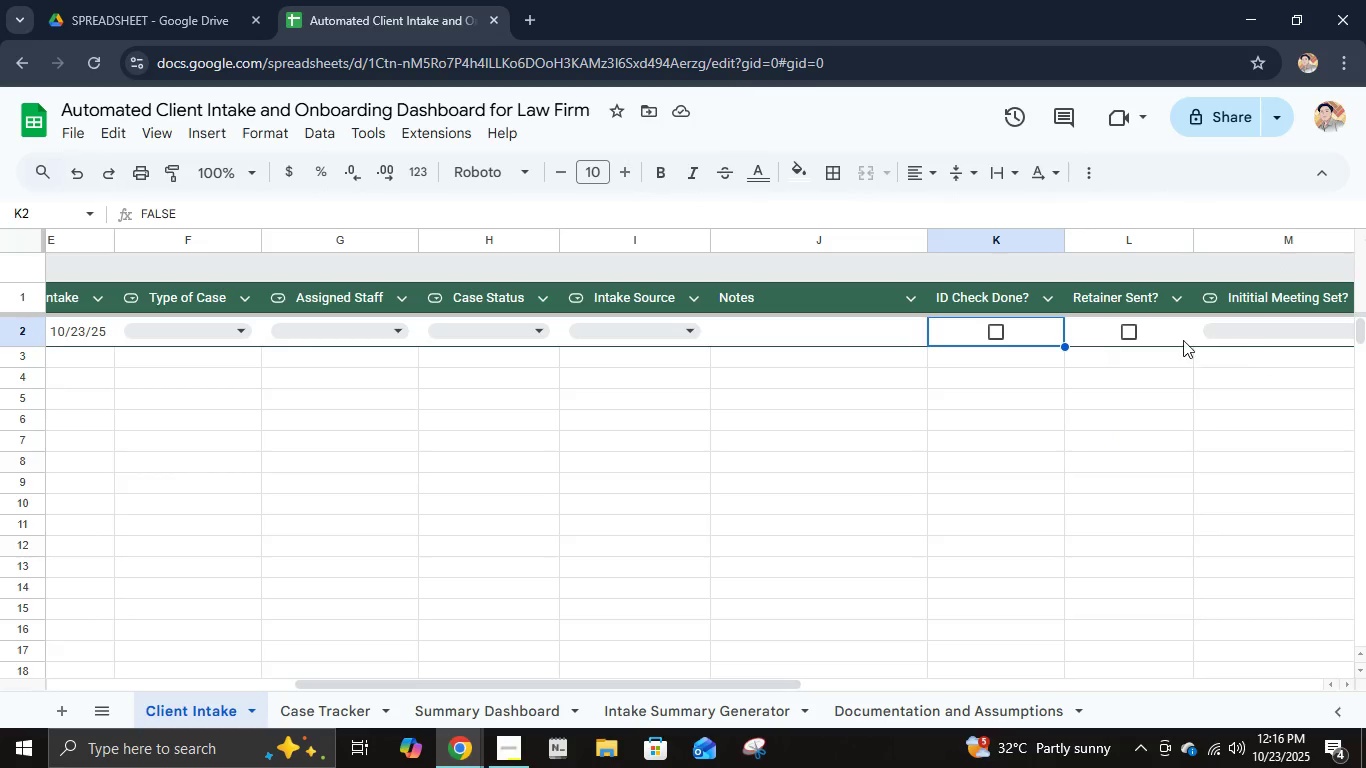 
hold_key(key=ShiftLeft, duration=0.83)
left_click([1238, 336])
 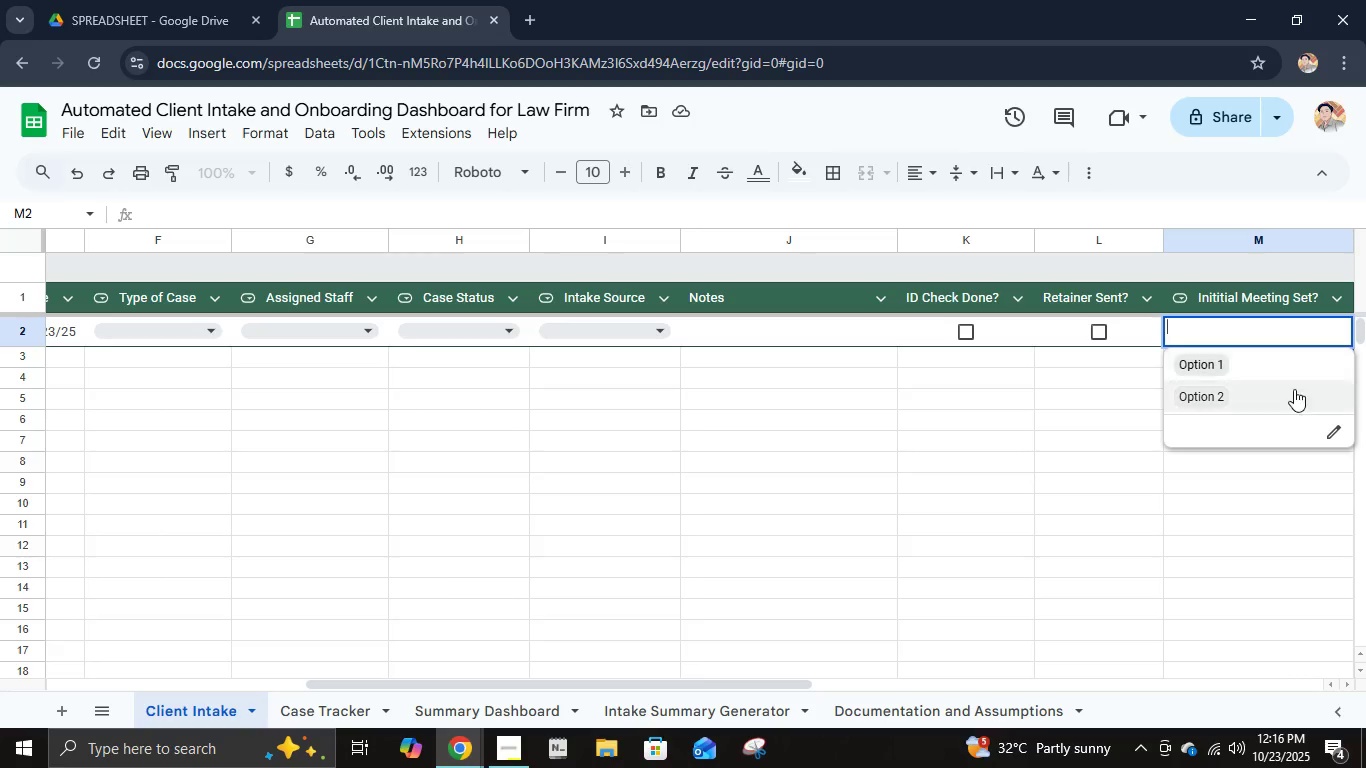 
key(Control+Z)
 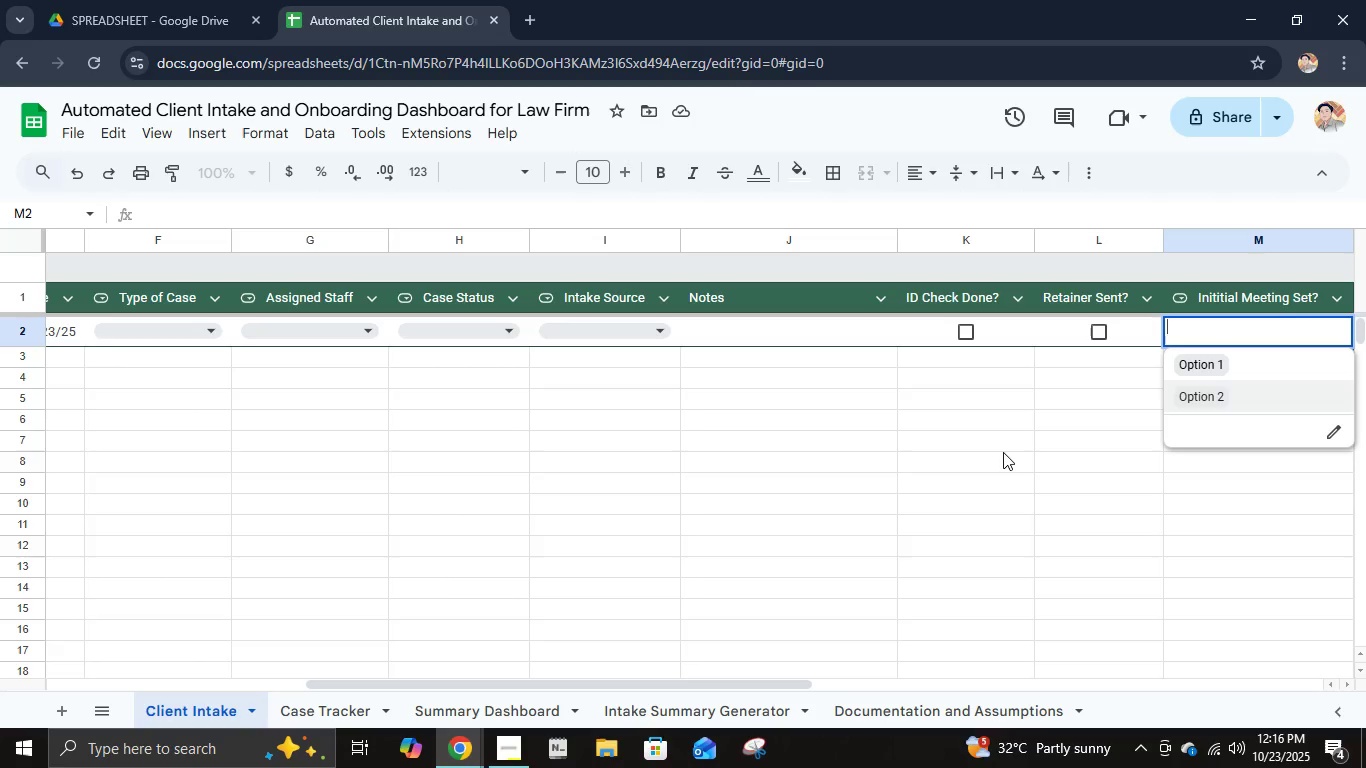 
key(Control+Z)
 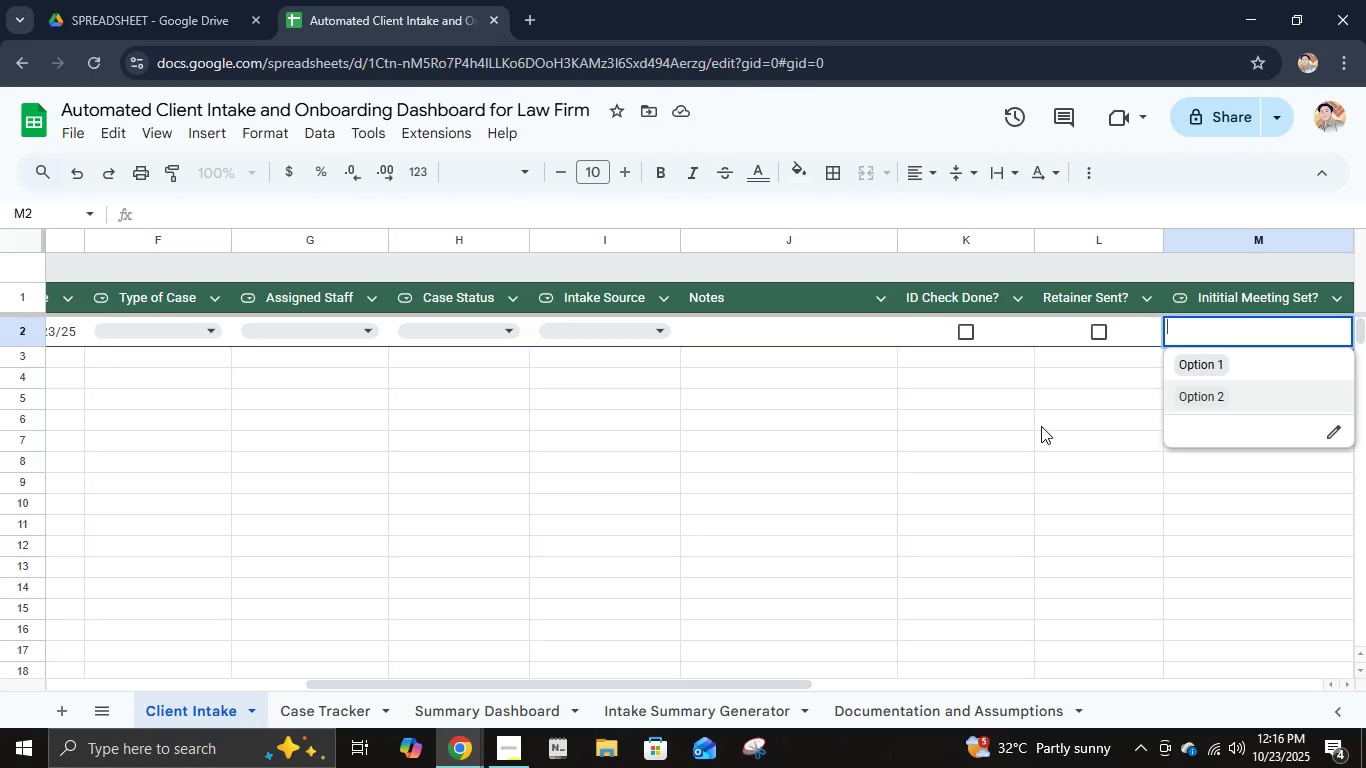 
left_click([1041, 426])
 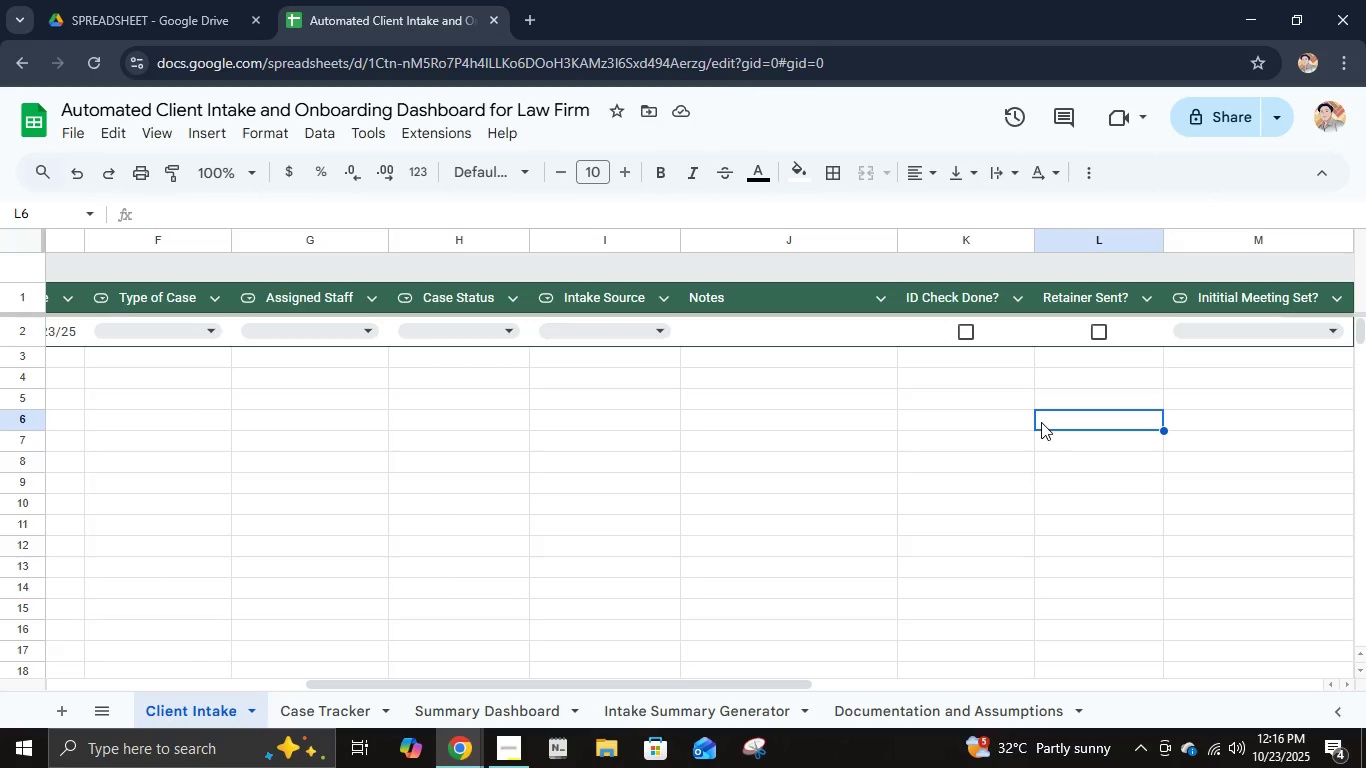 
key(Control+ControlLeft)
 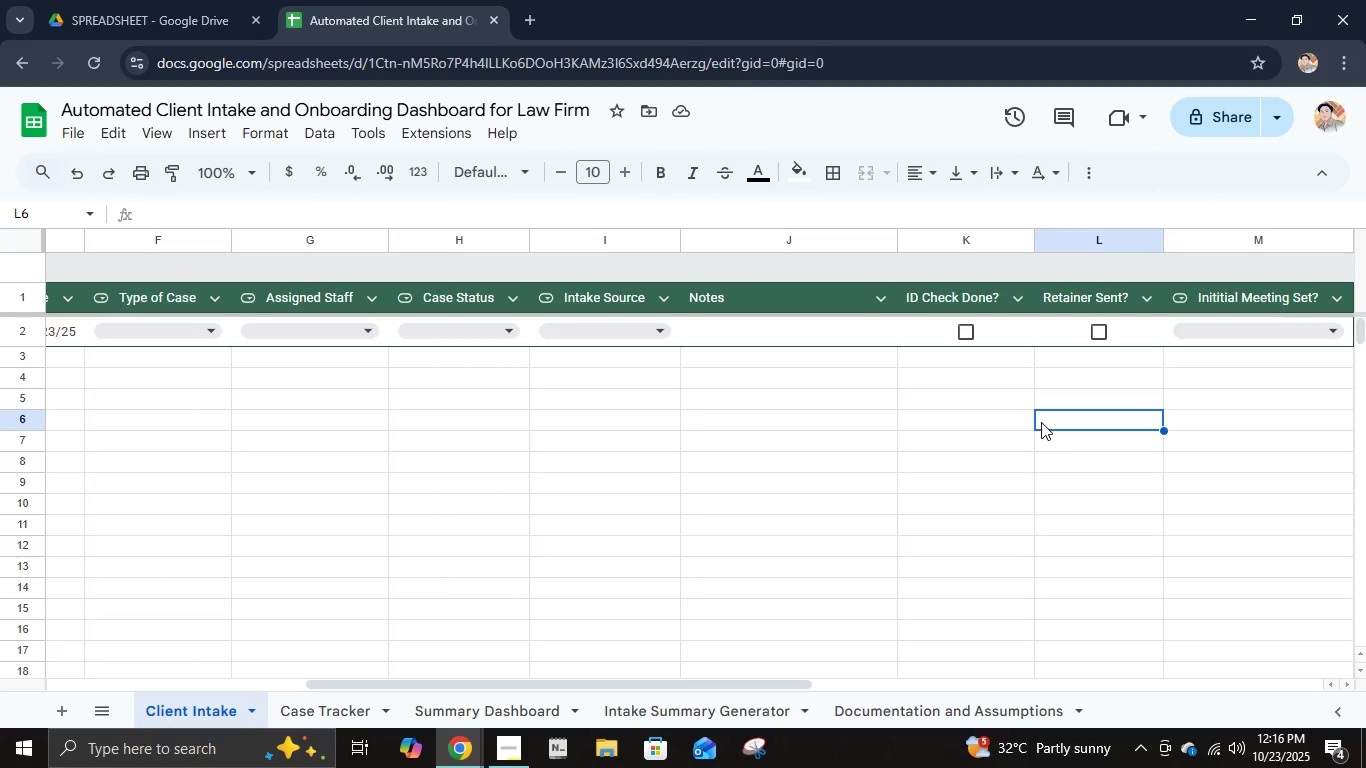 
key(Control+Z)
 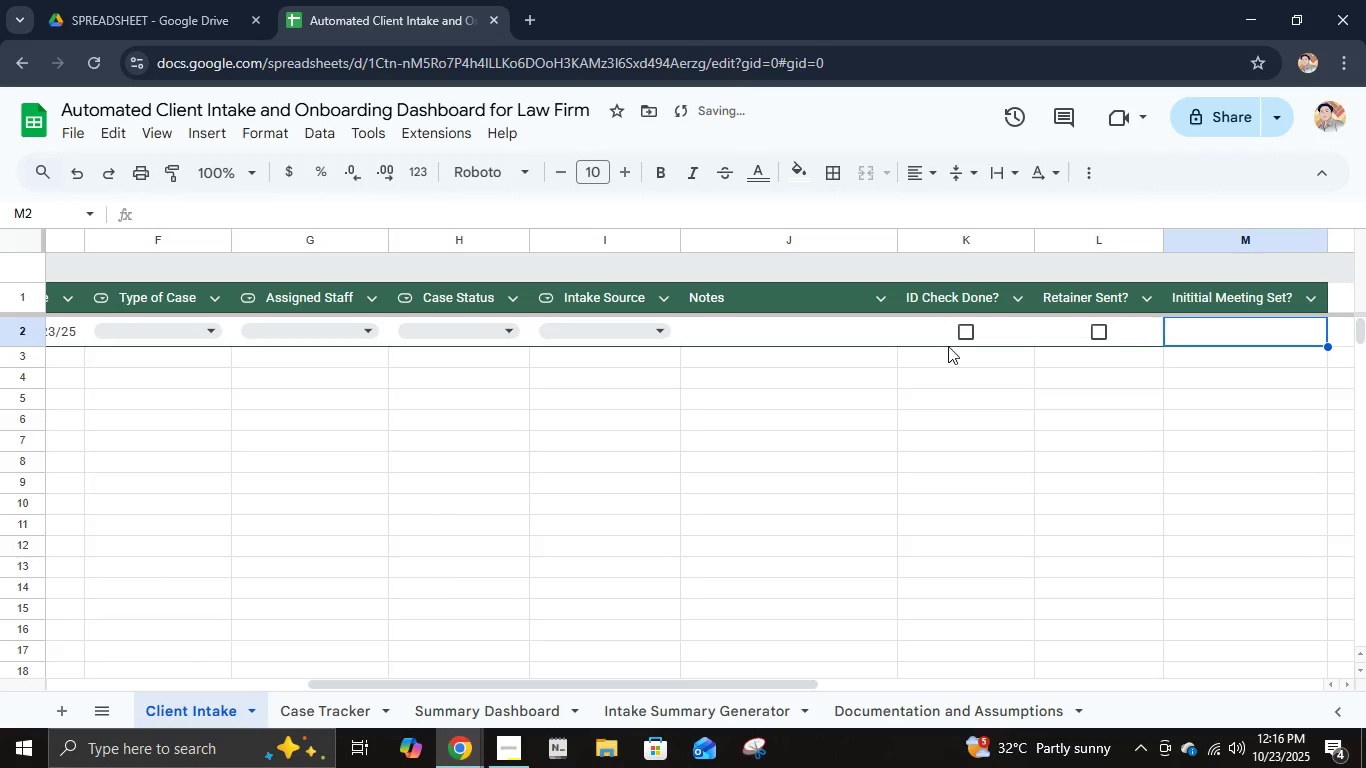 
left_click([937, 330])
 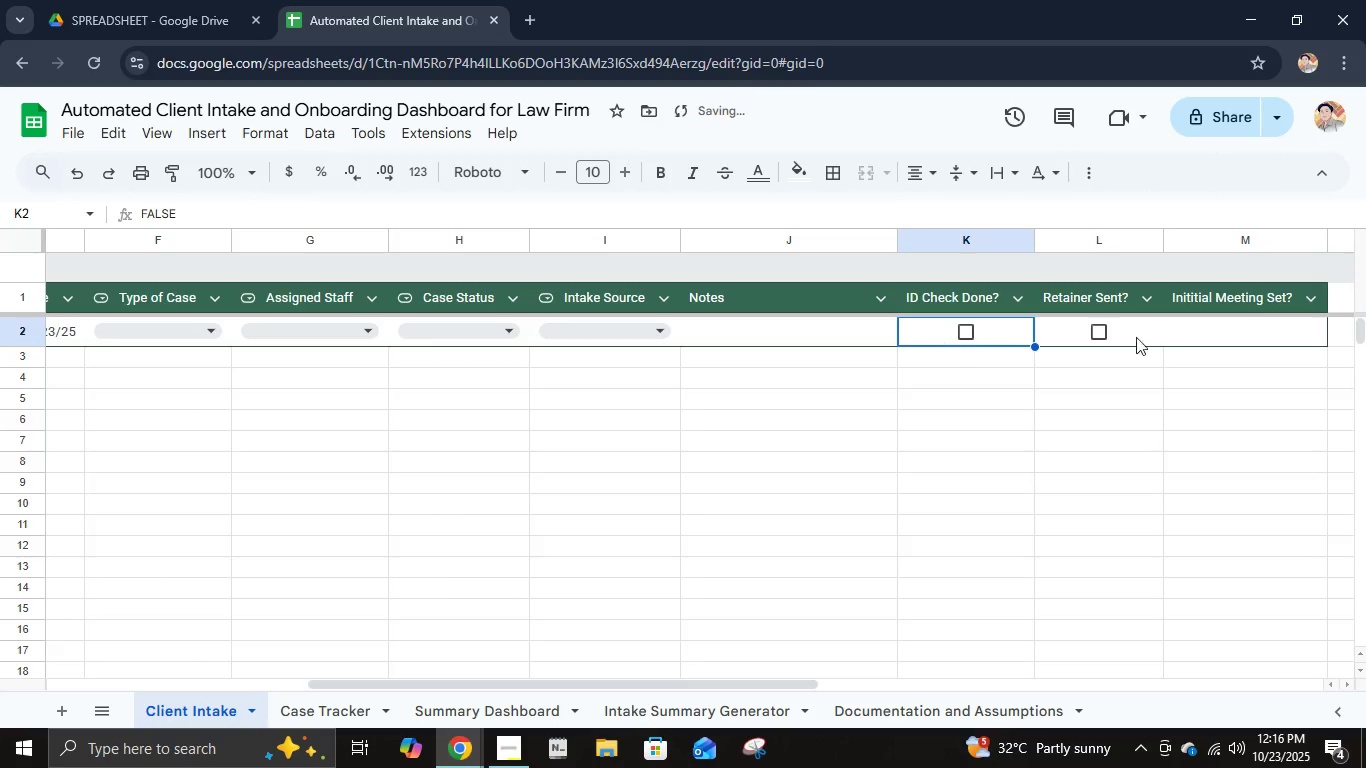 
hold_key(key=ShiftLeft, duration=0.58)
left_click([1229, 322])
 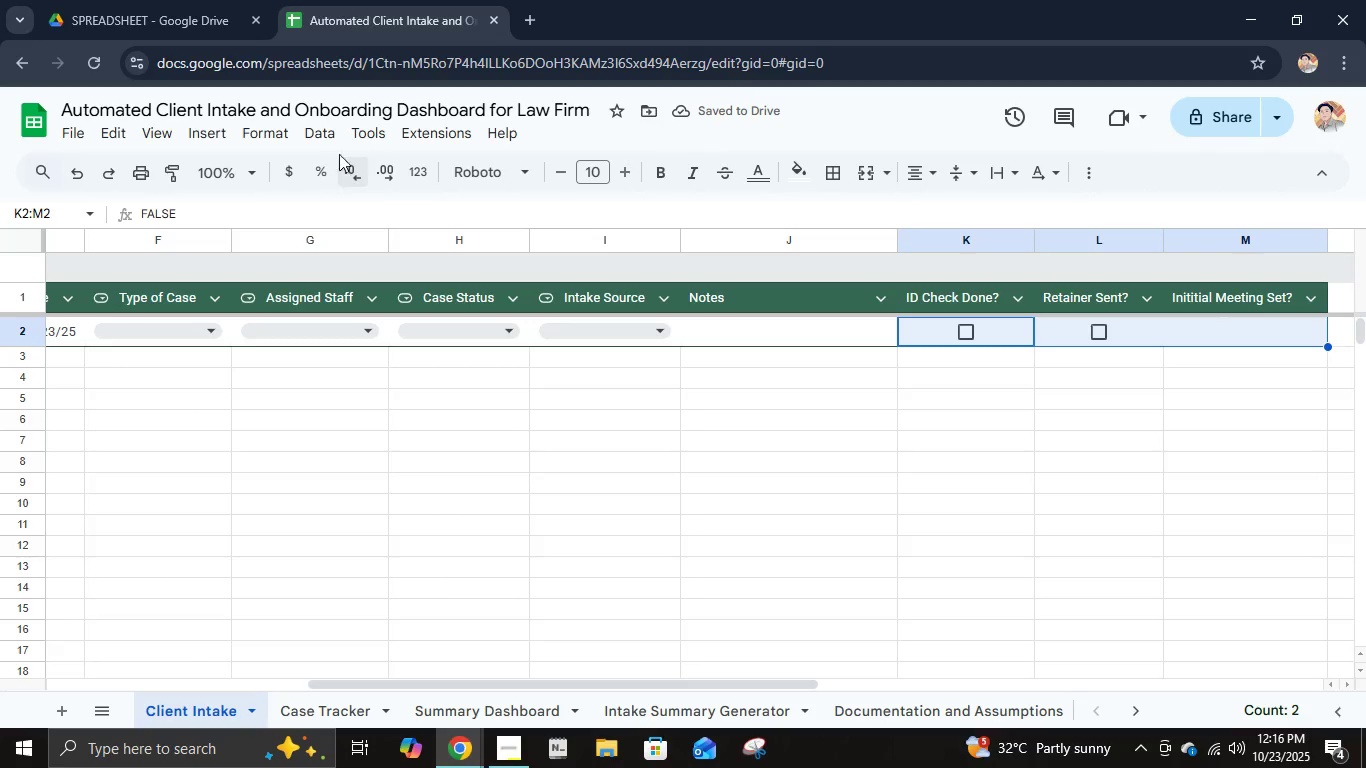 
left_click([334, 131])
 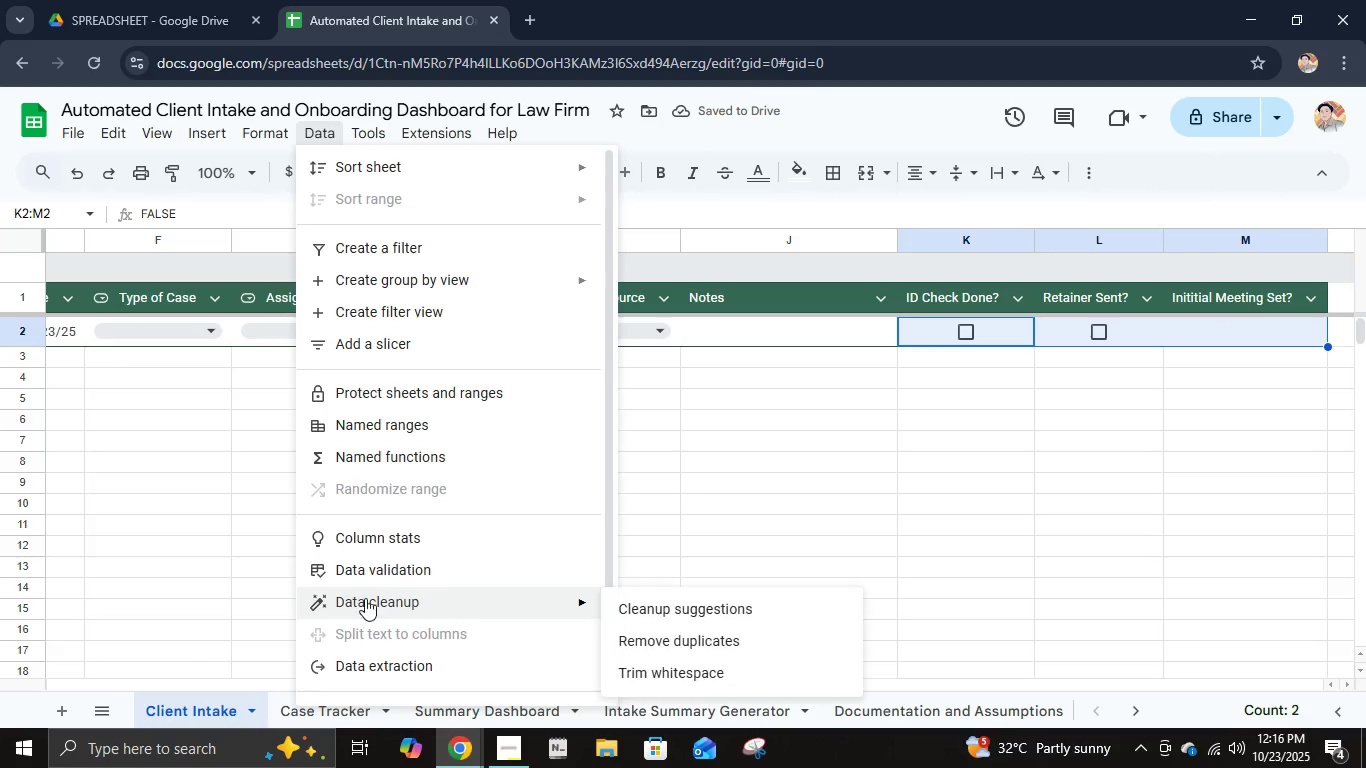 
left_click([373, 579])
 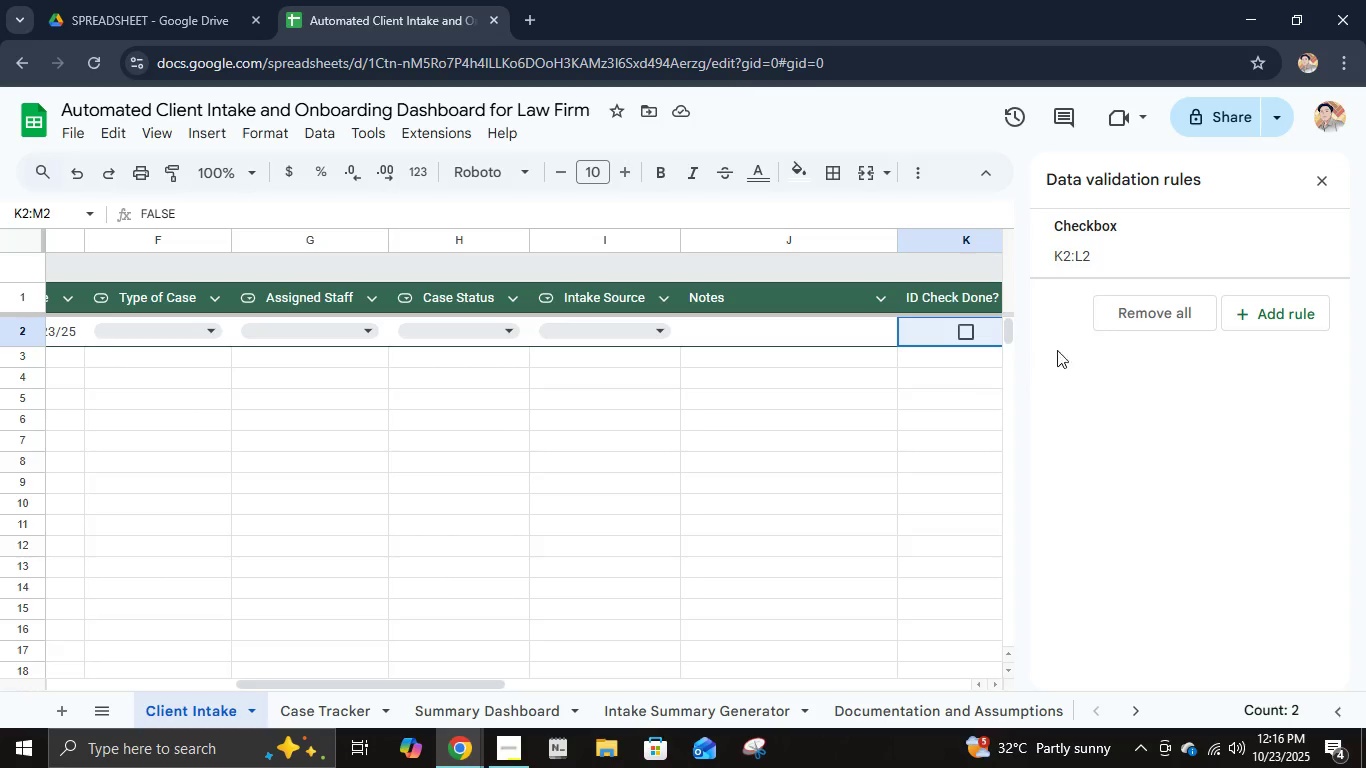 
left_click([1107, 265])
 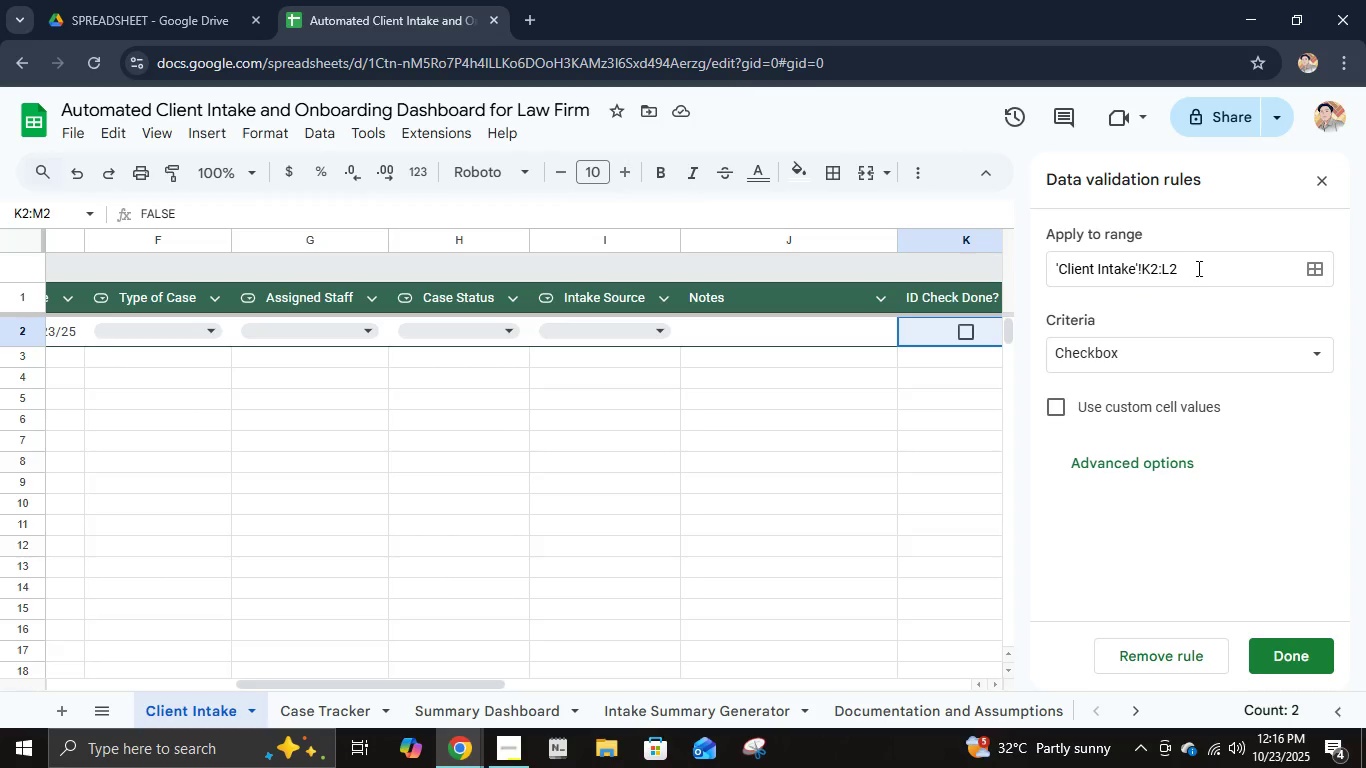 
left_click([1197, 268])
 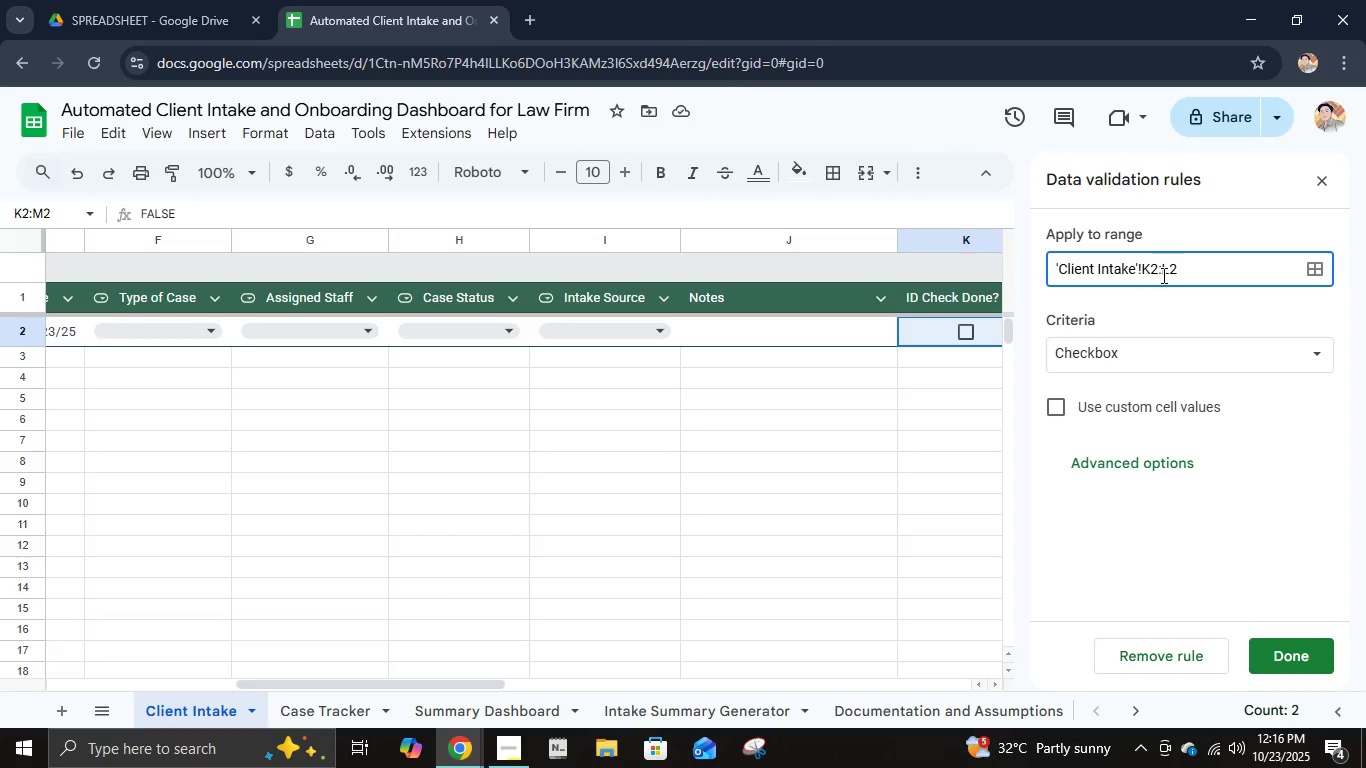 
left_click([1169, 270])
 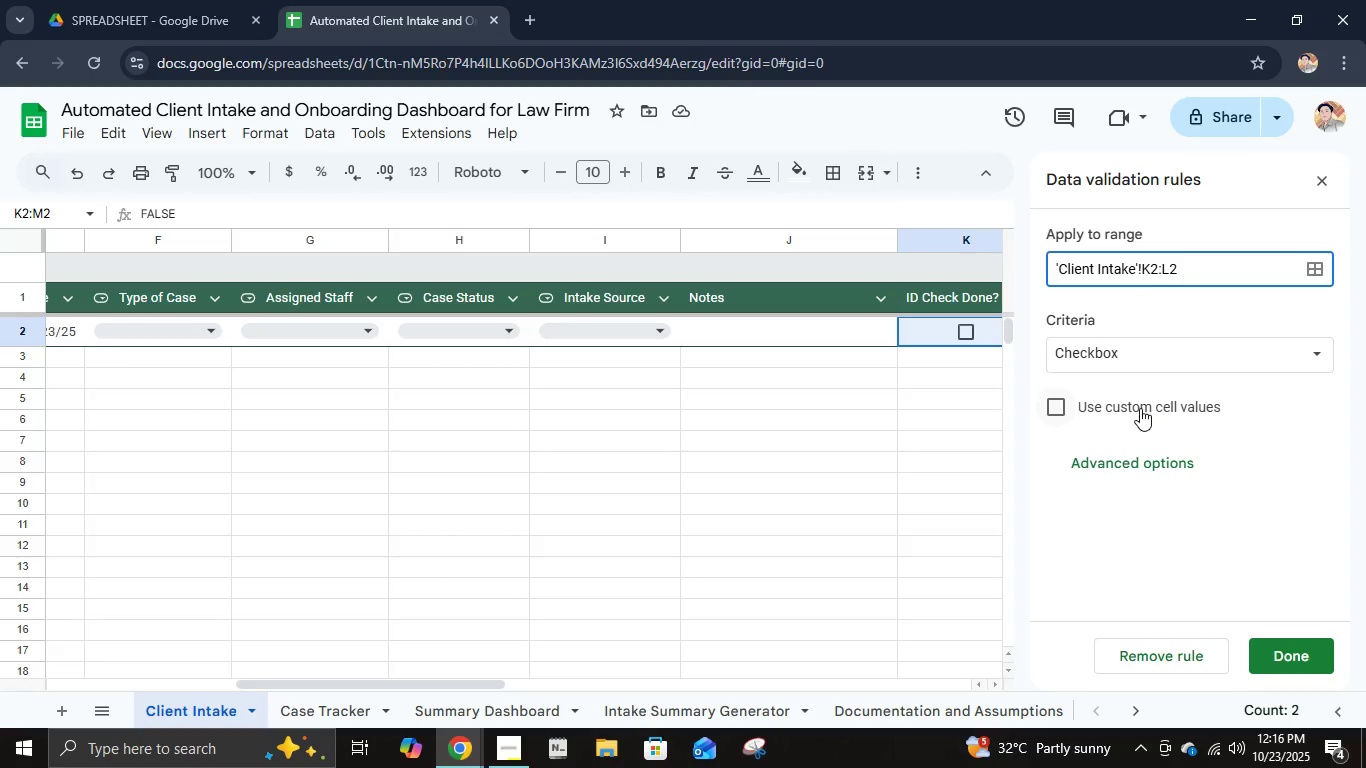 
key(Backspace)
 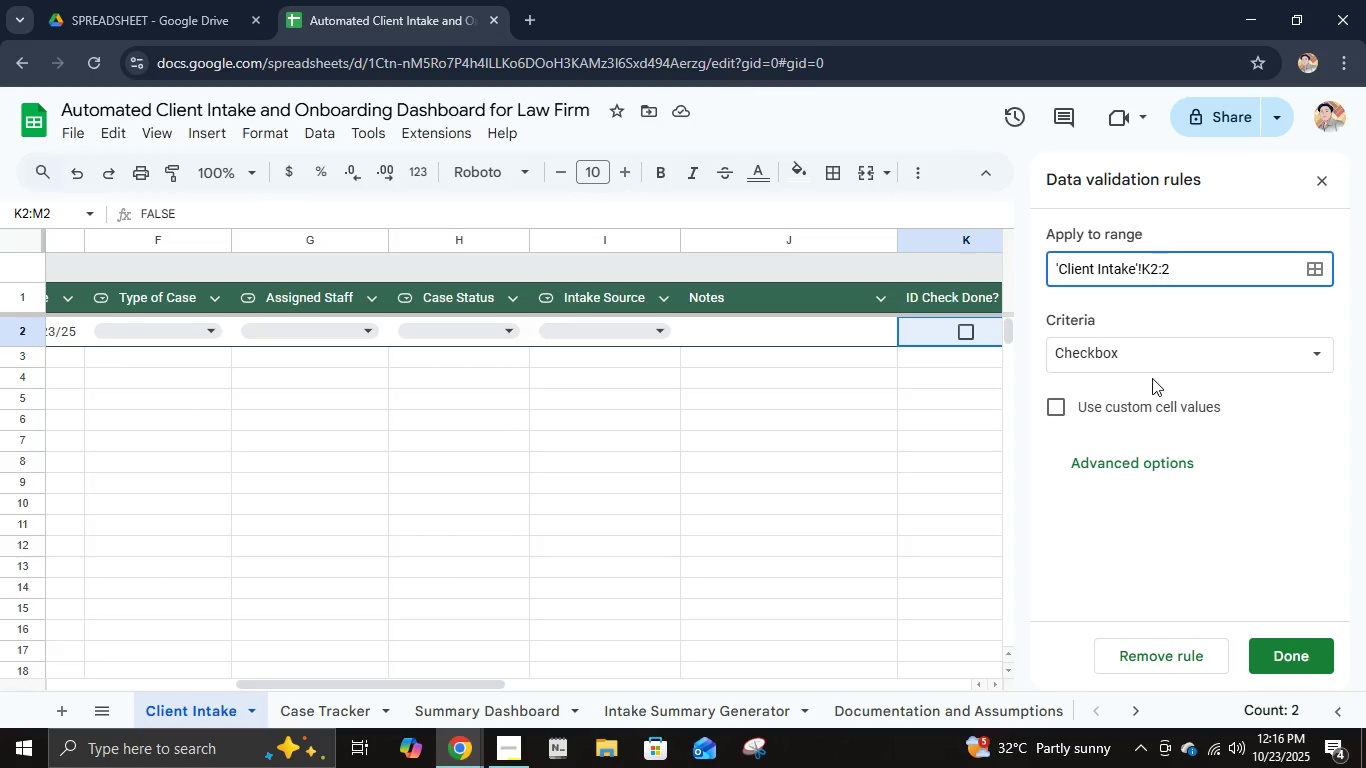 
key(Shift+M)
 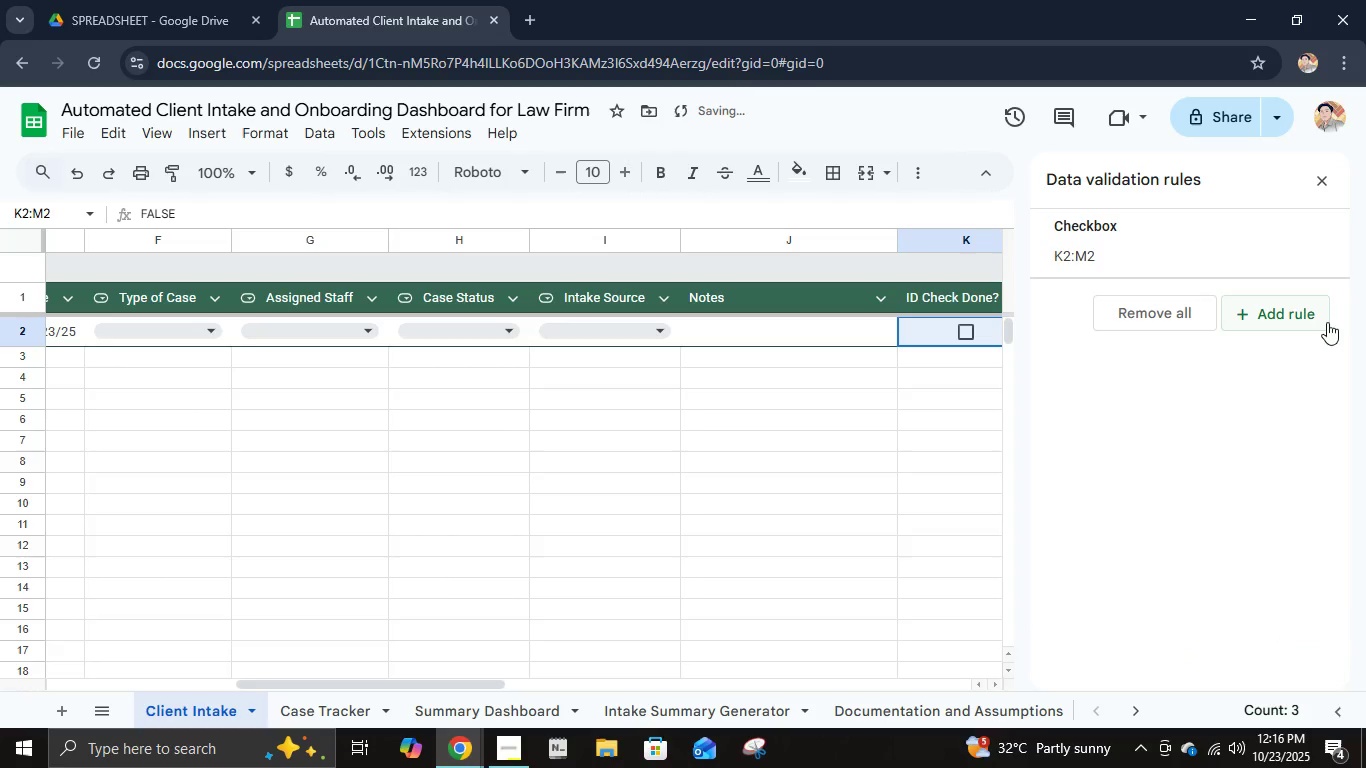 
left_click([748, 557])
 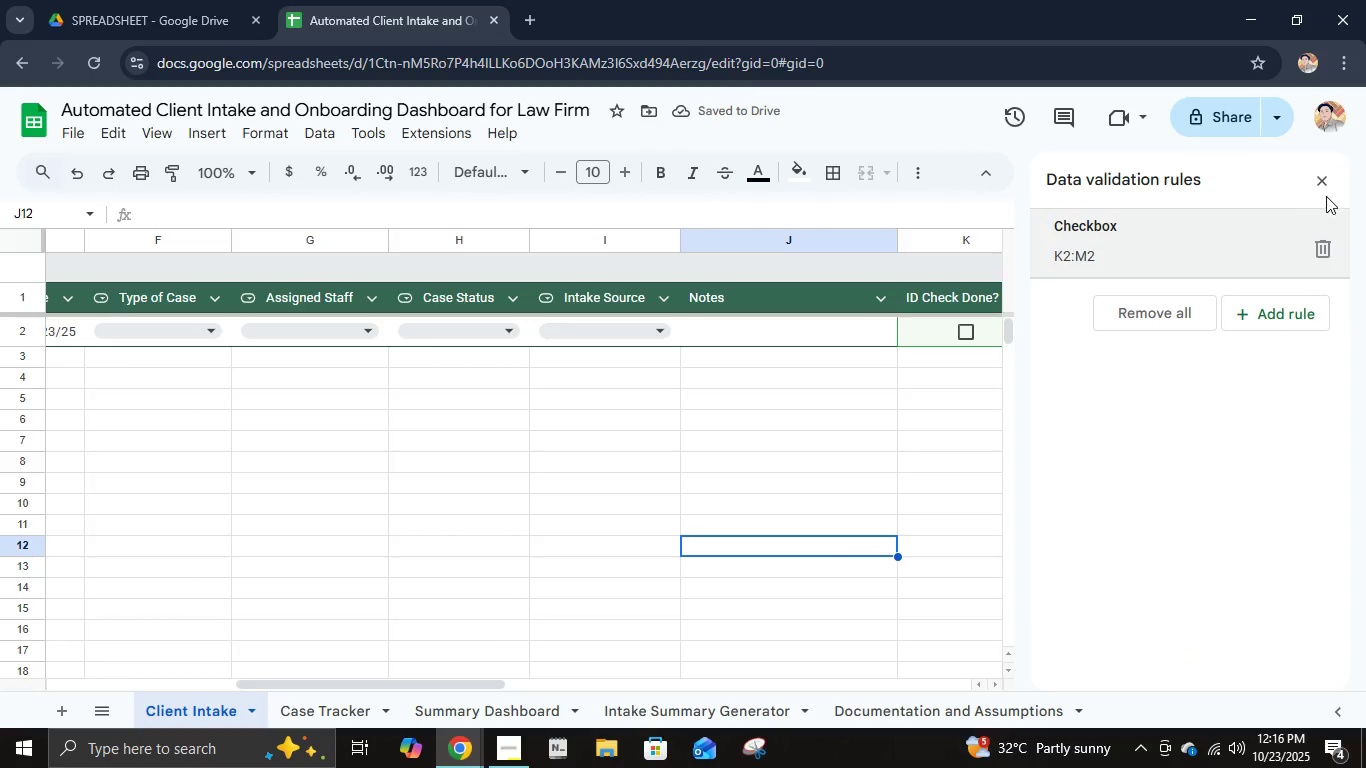 
left_click([1321, 184])
 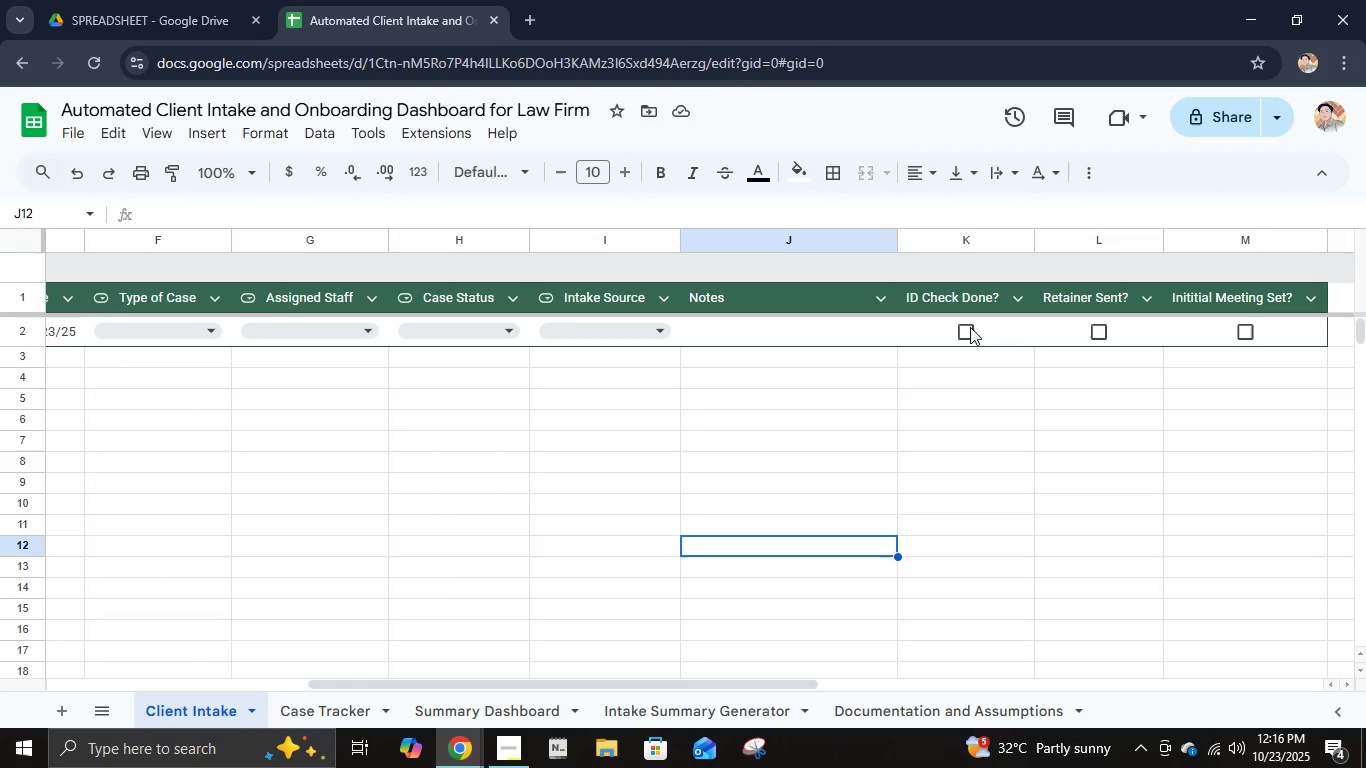 
left_click([970, 327])
 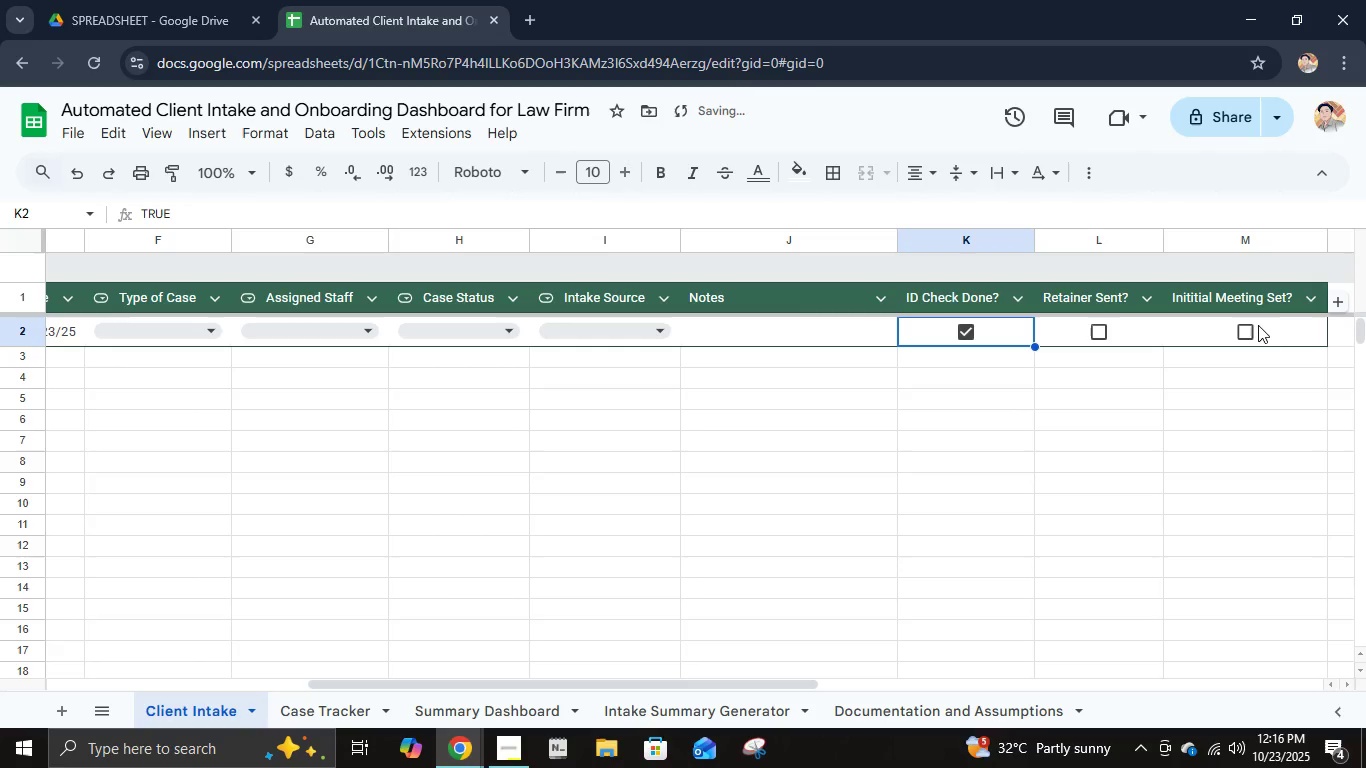 
left_click([1248, 332])
 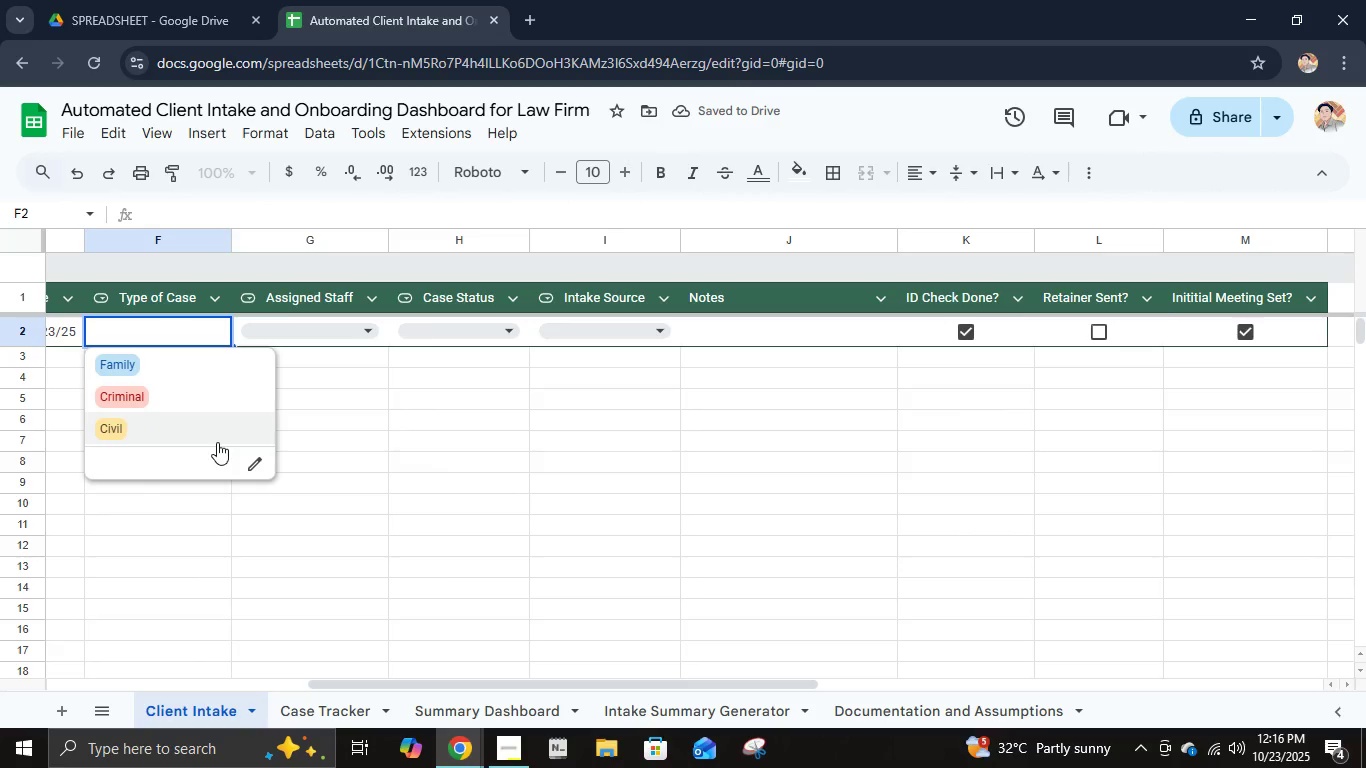 
left_click([309, 325])
 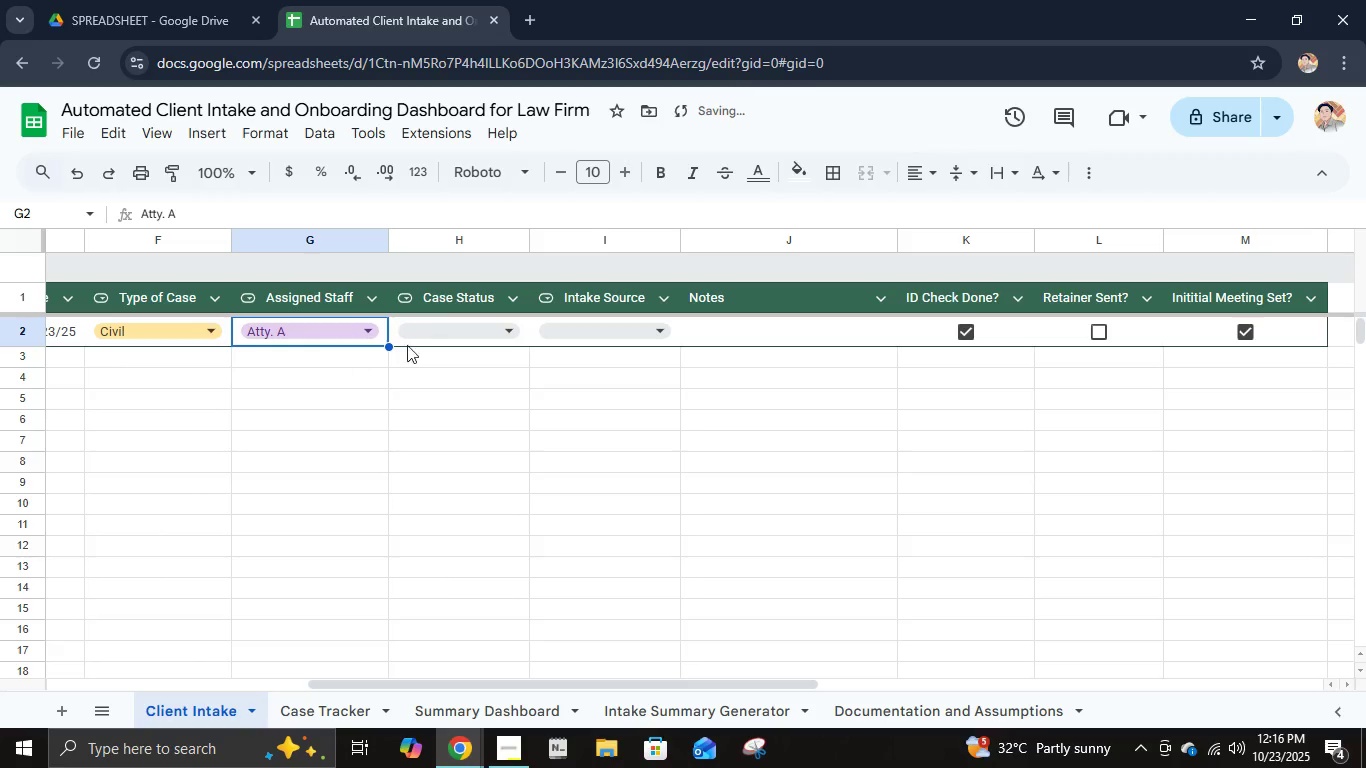 
left_click([435, 329])
 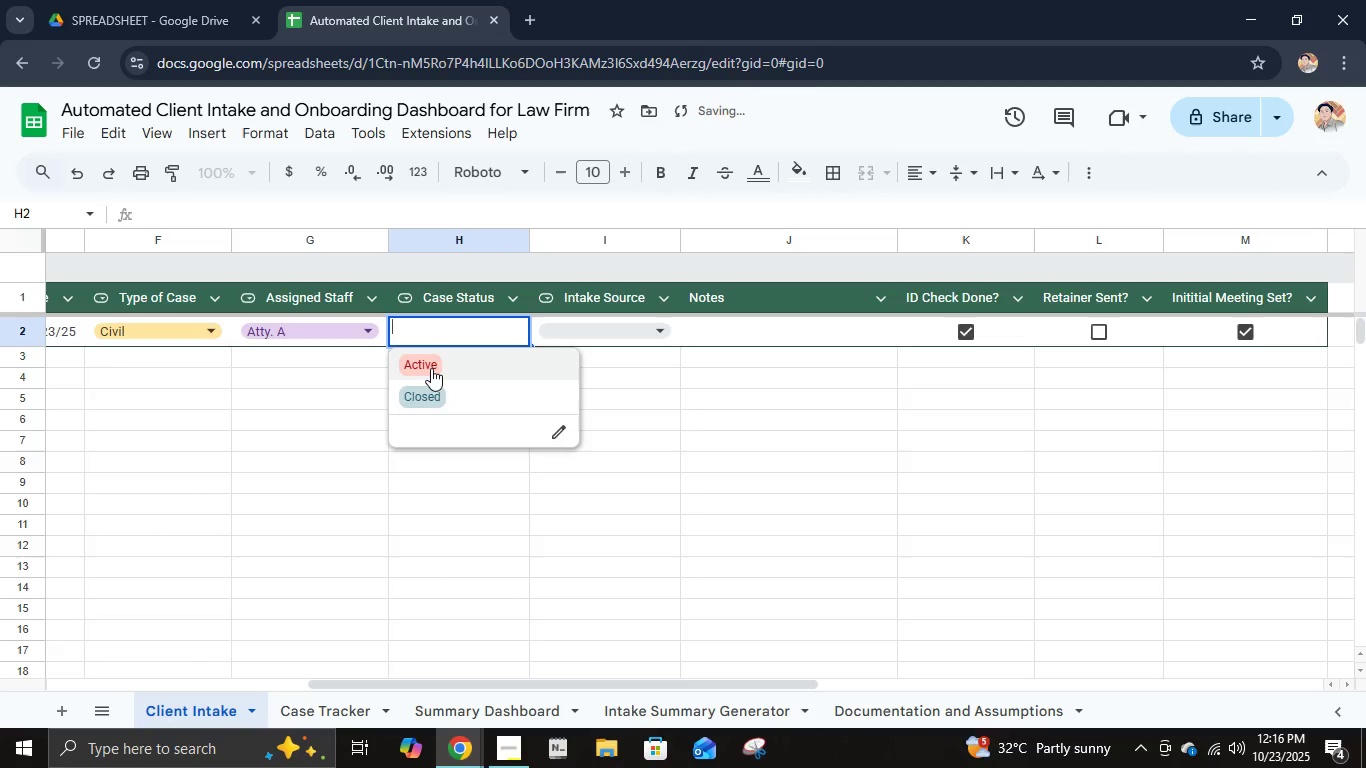 
left_click([431, 368])
 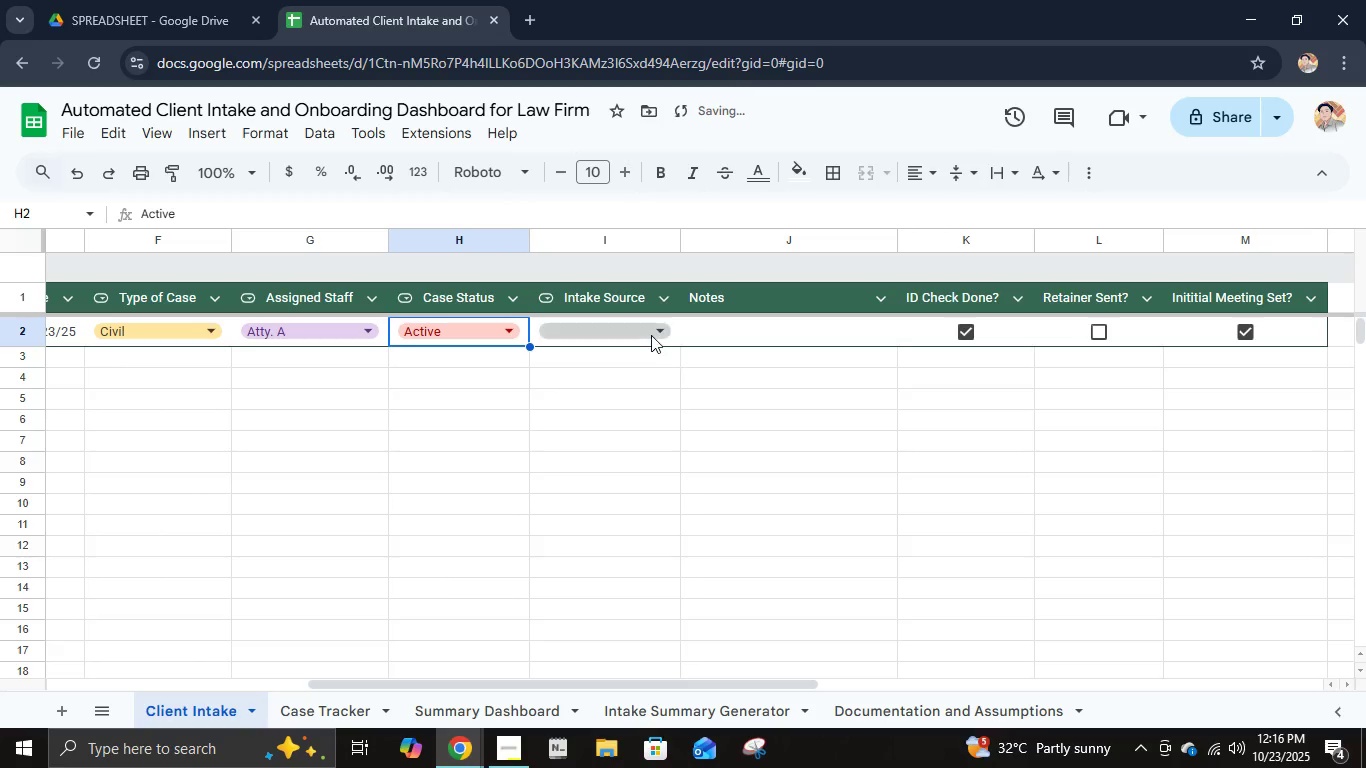 
left_click([651, 335])
 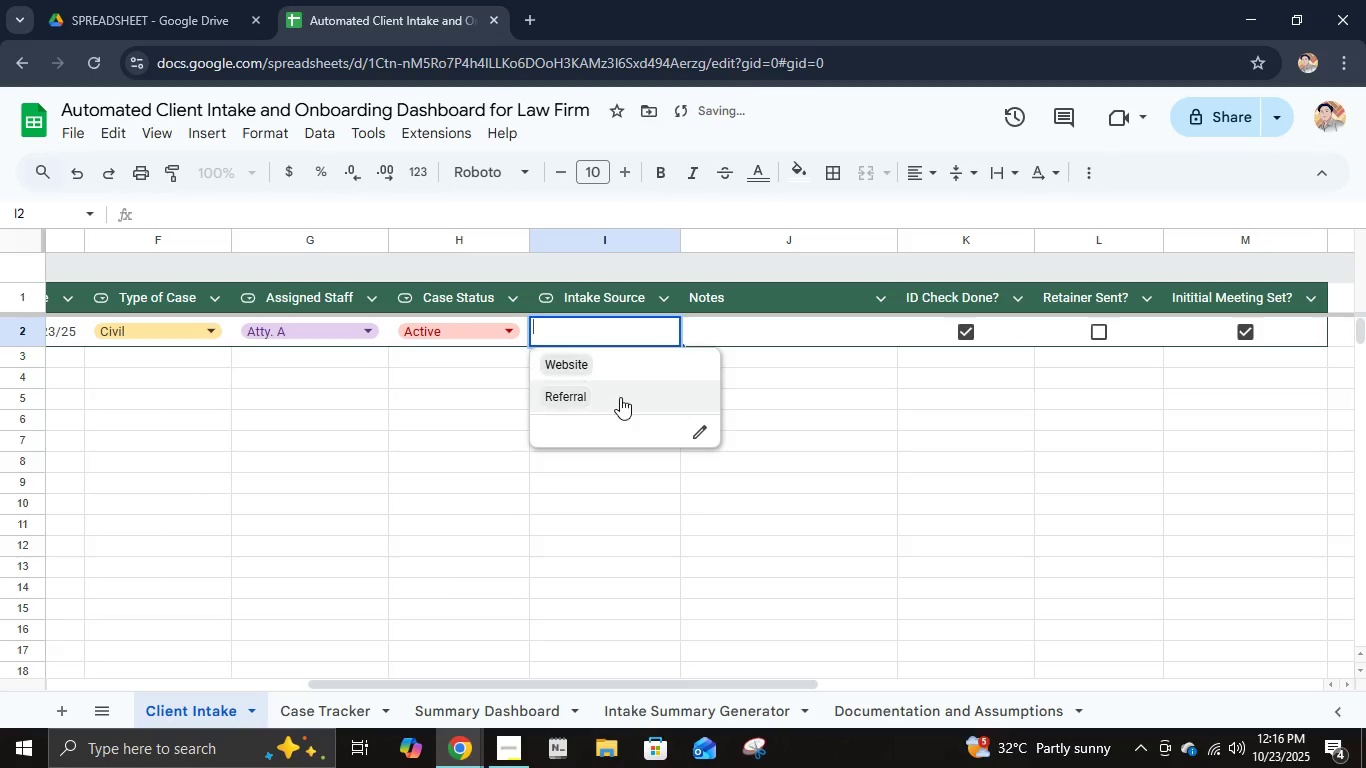 
left_click([618, 401])
 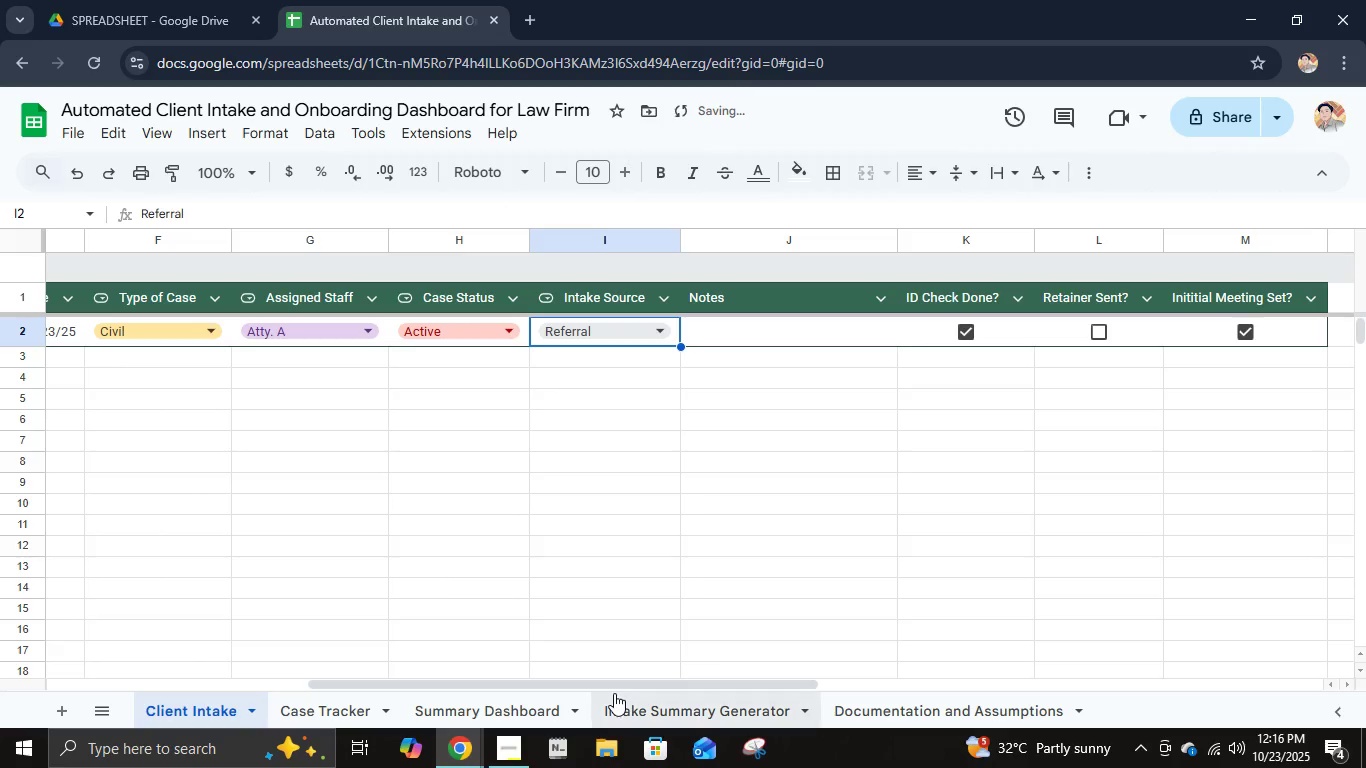 
left_click_drag(start_coordinate=[618, 683], to_coordinate=[283, 669])
 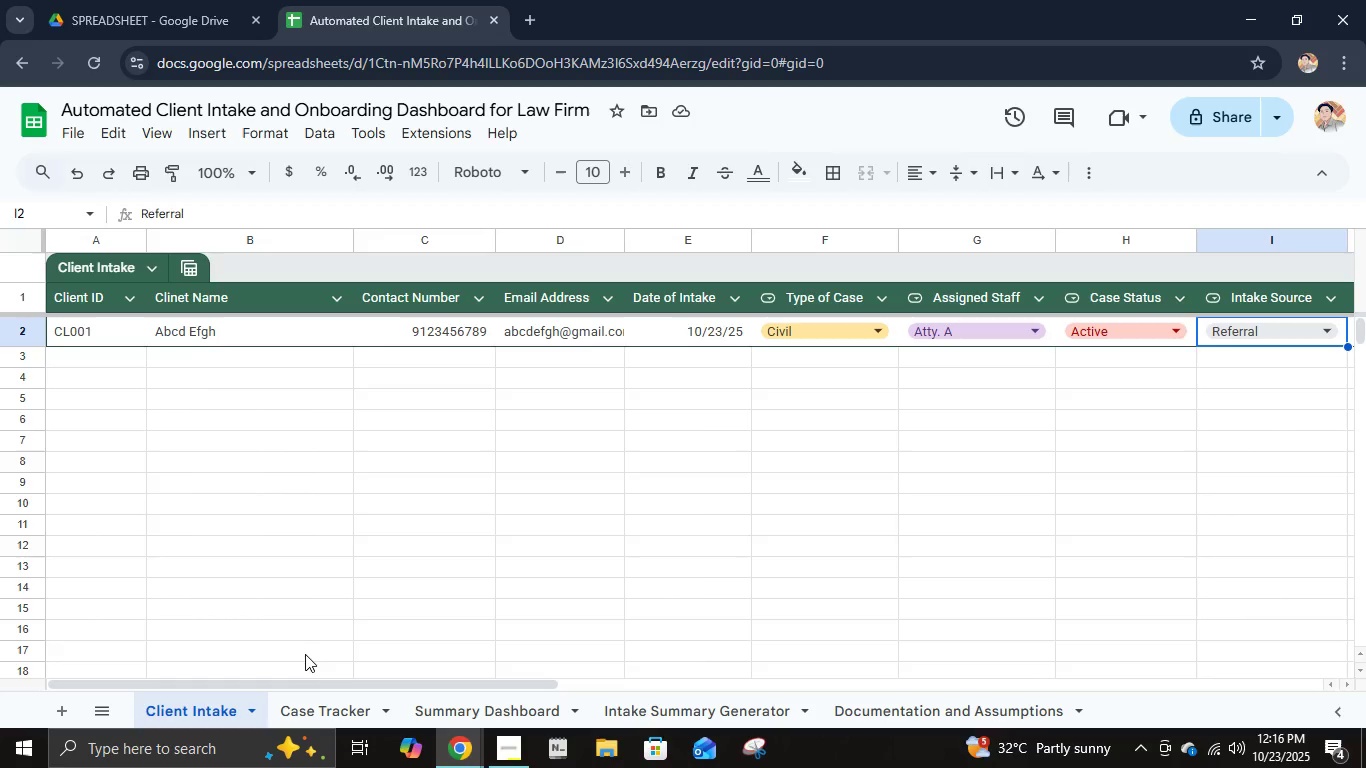 
wait(8.16)
 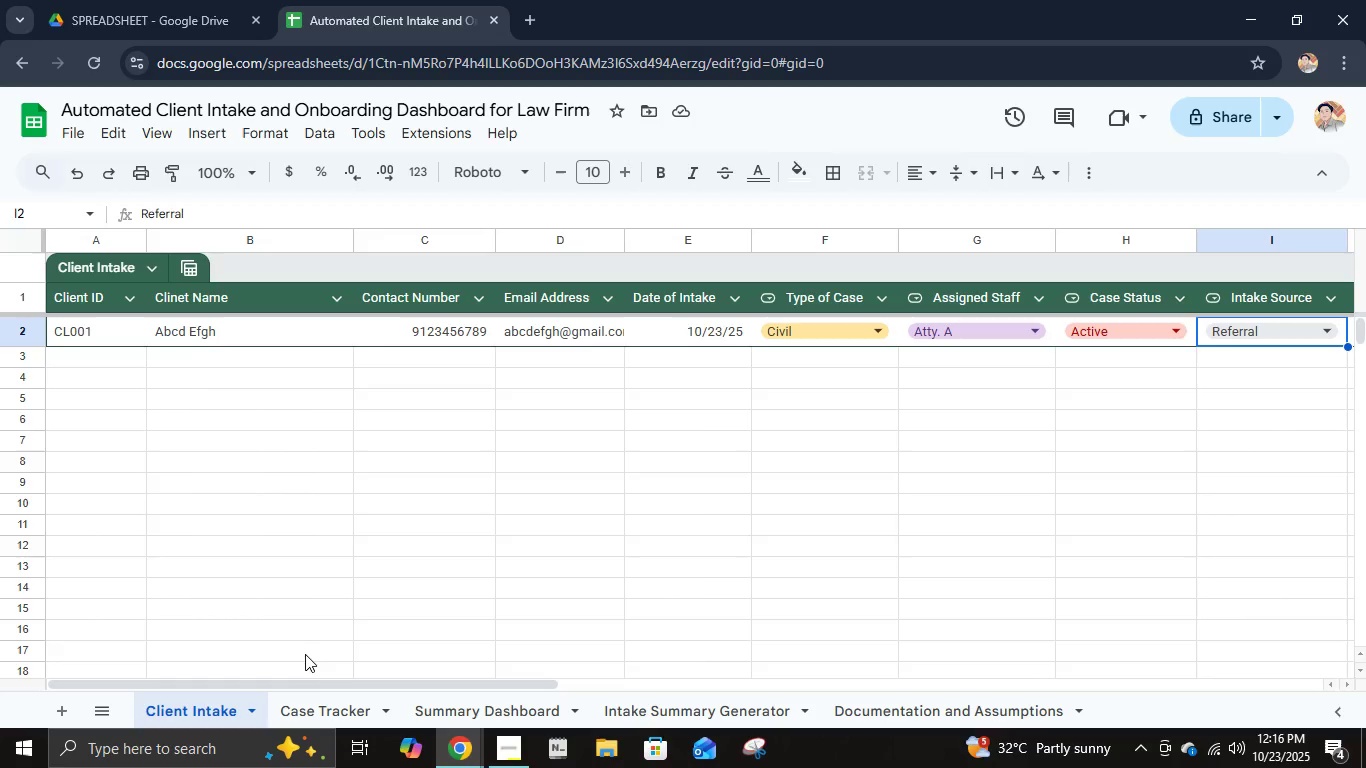 
left_click([1170, 345])
 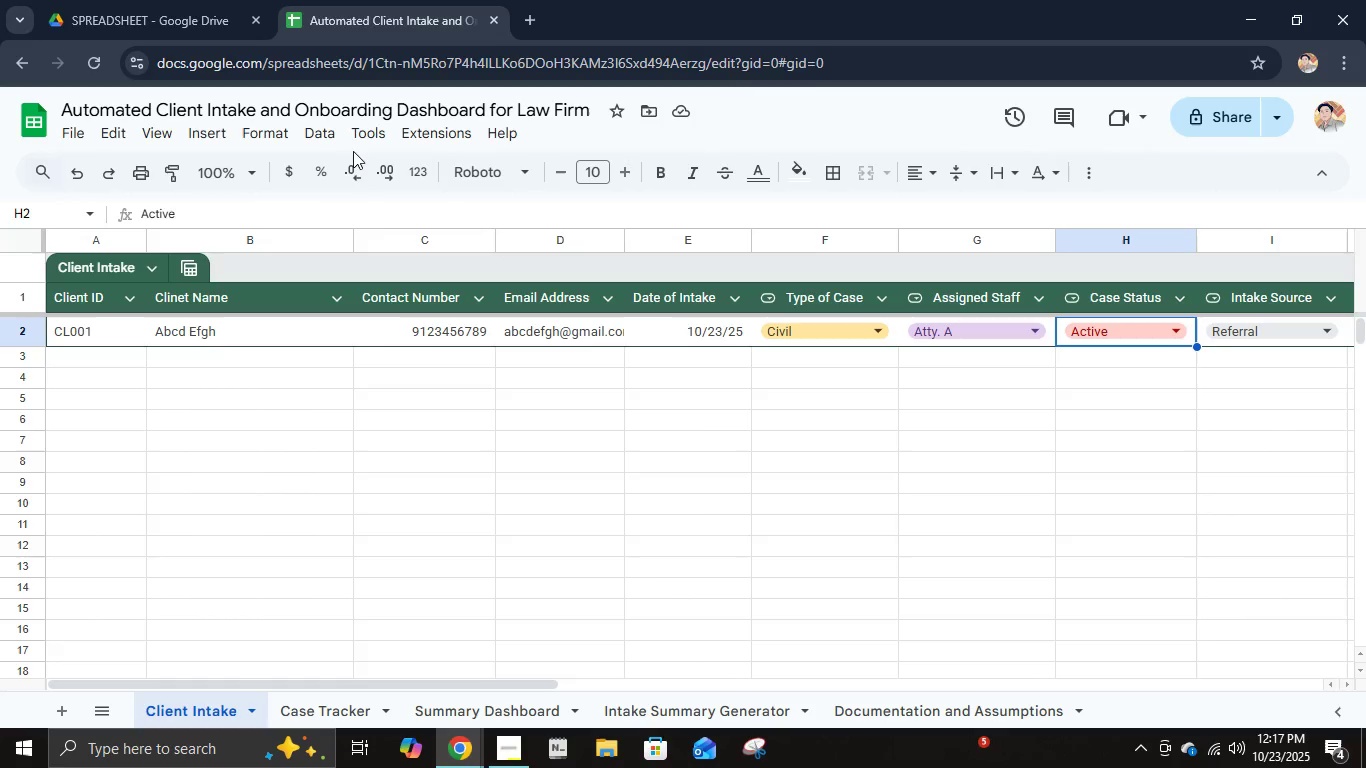 
left_click([326, 138])
 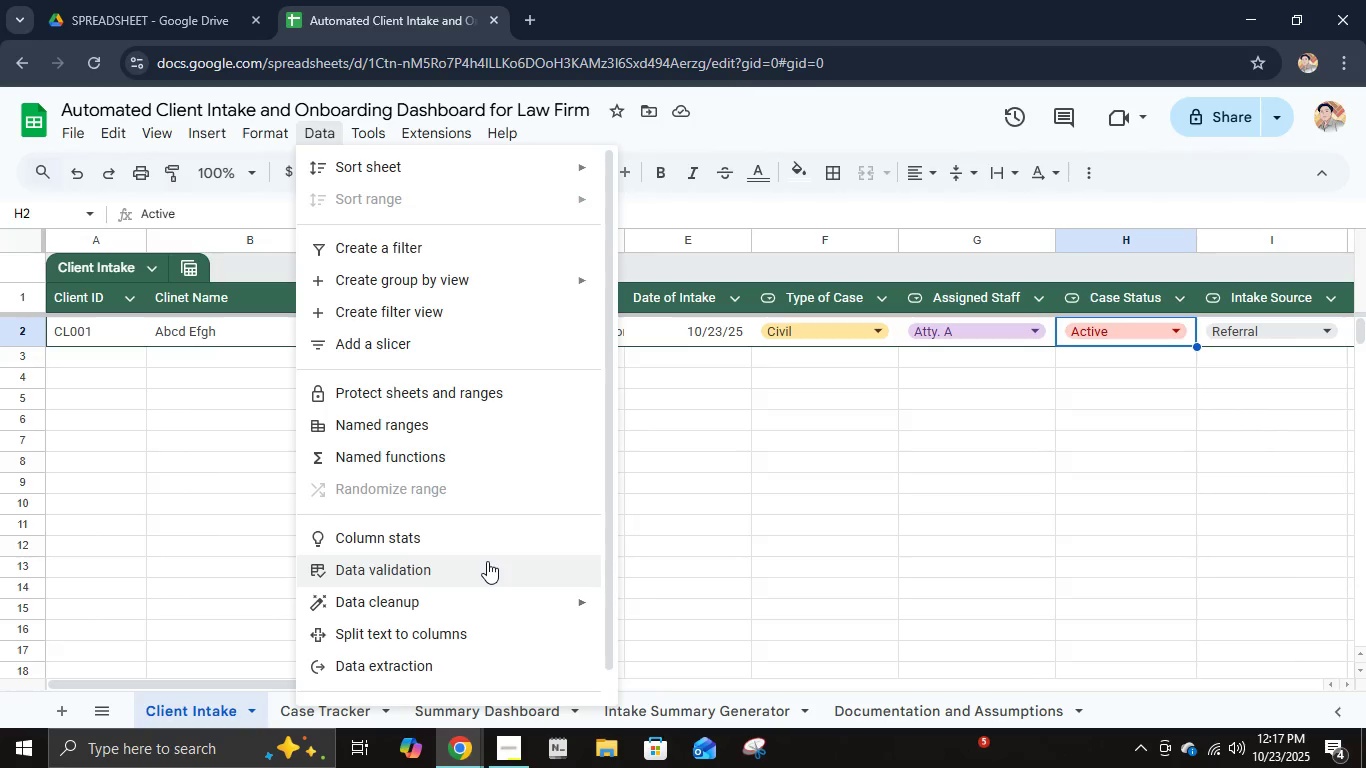 
left_click([487, 561])
 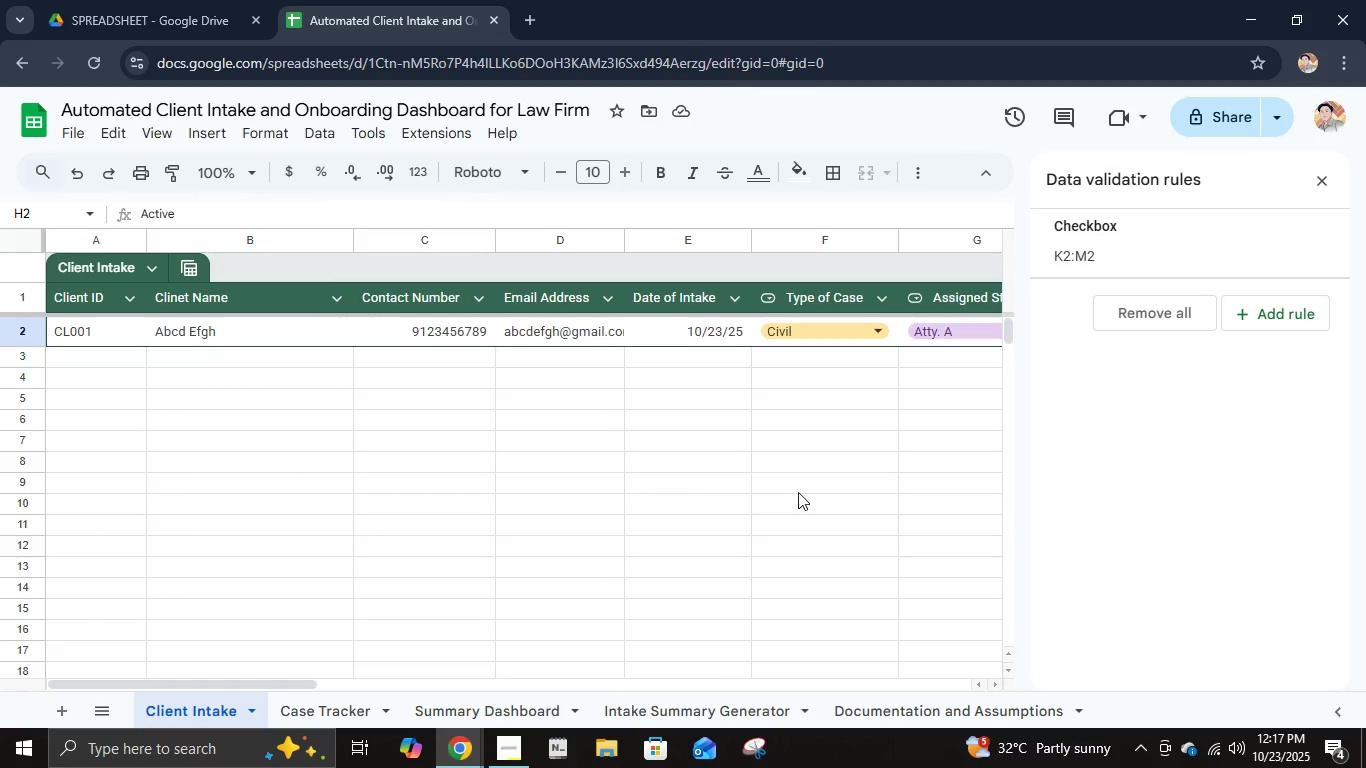 
wait(5.27)
 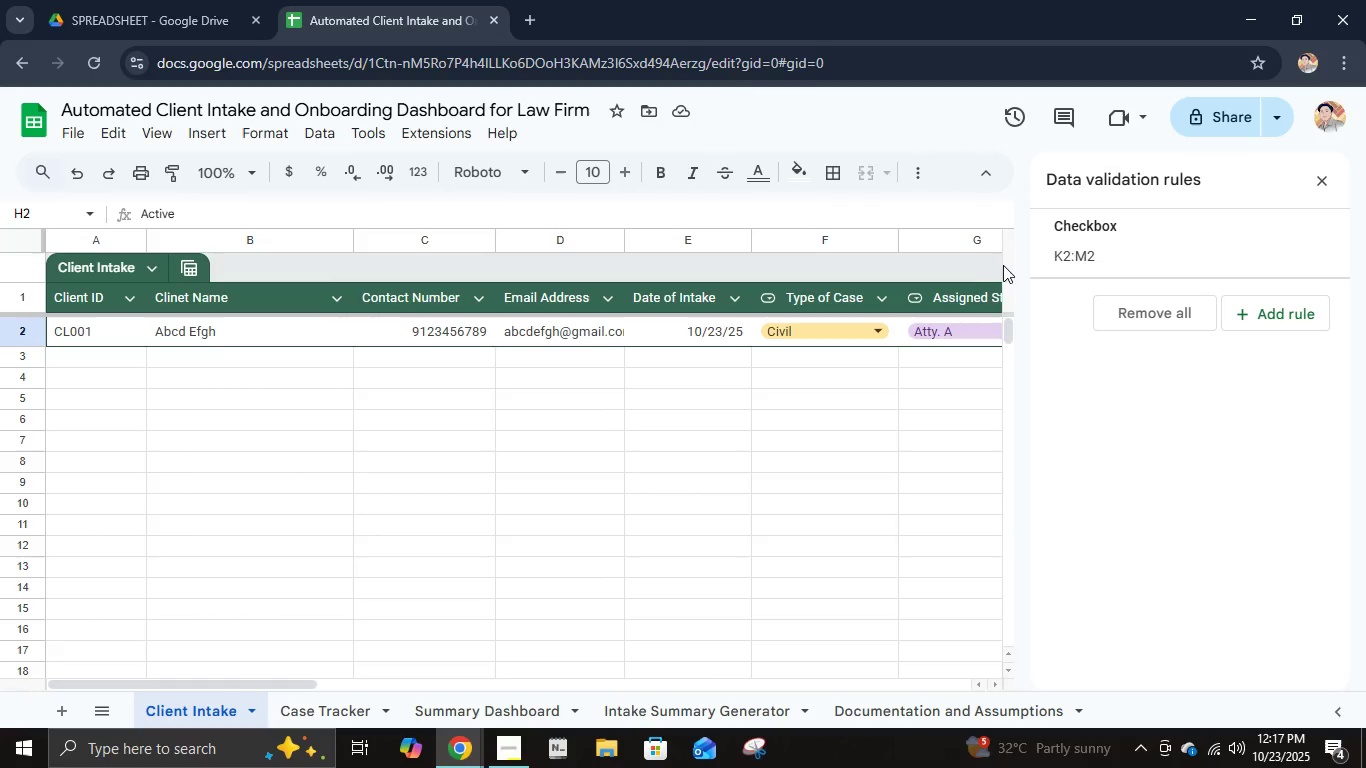 
left_click([214, 692])
 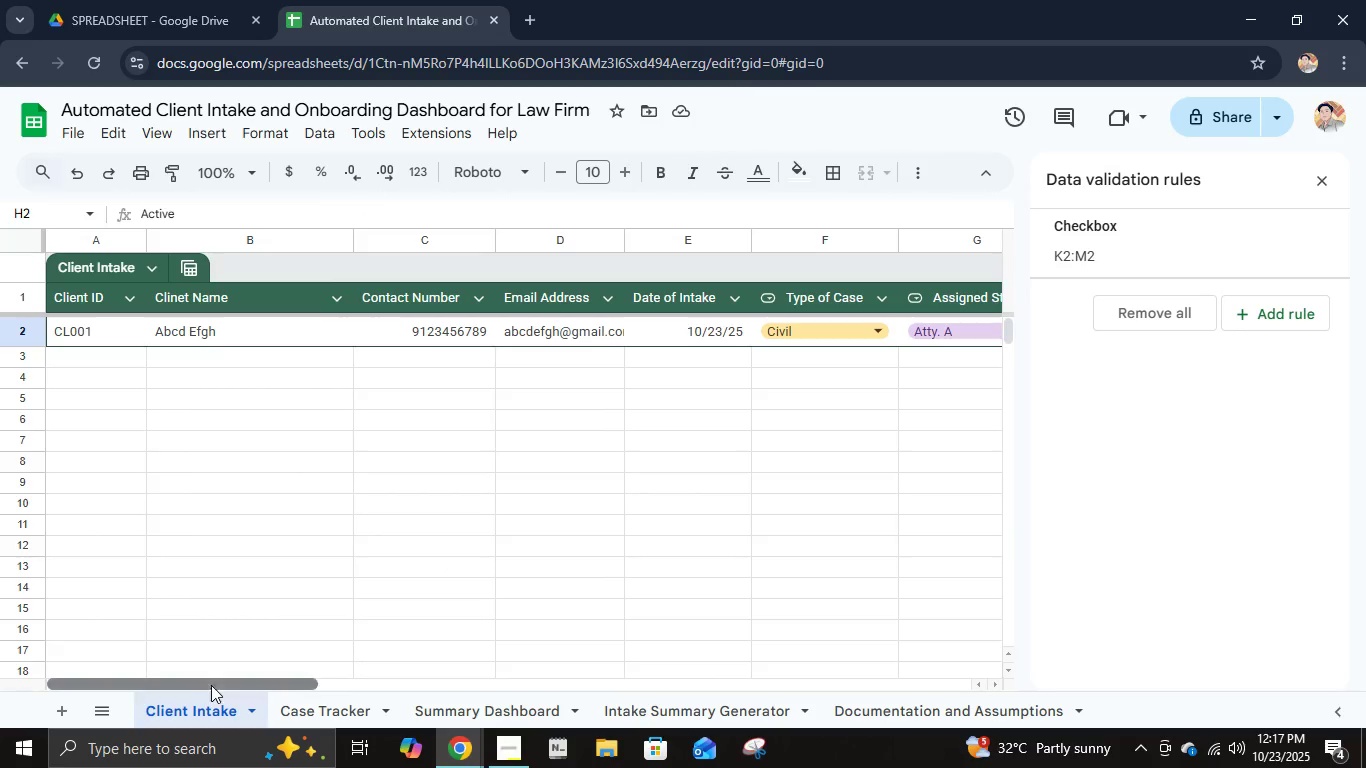 
left_click_drag(start_coordinate=[211, 685], to_coordinate=[453, 706])
 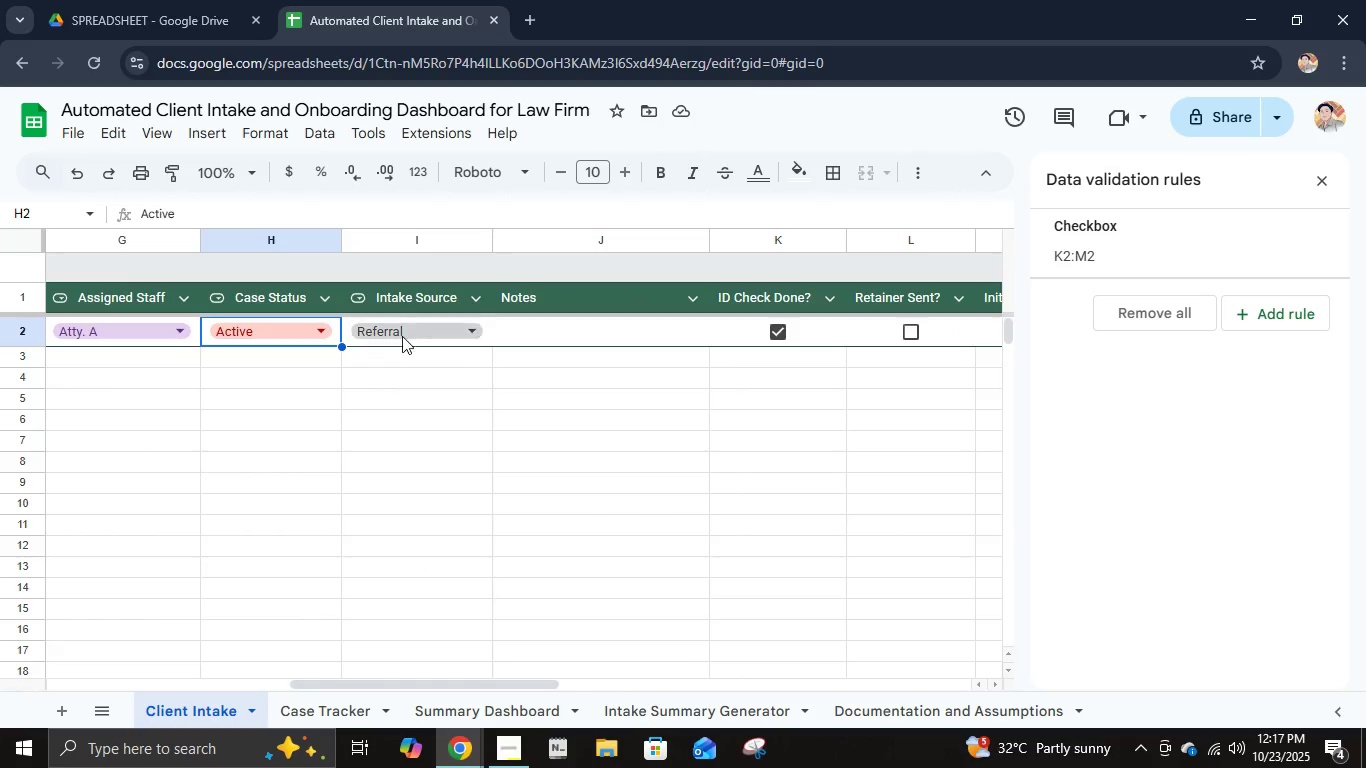 
left_click([546, 333])
 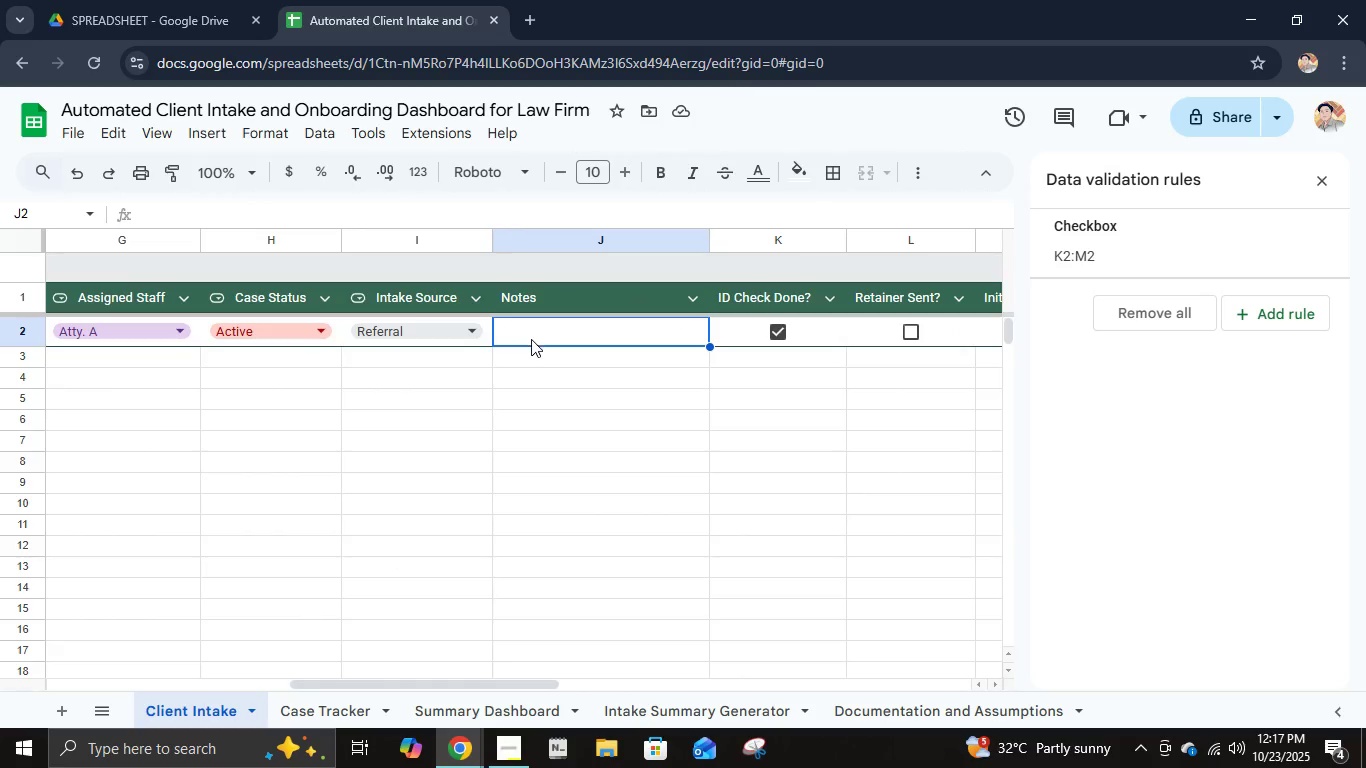 
key(ArrowLeft)
 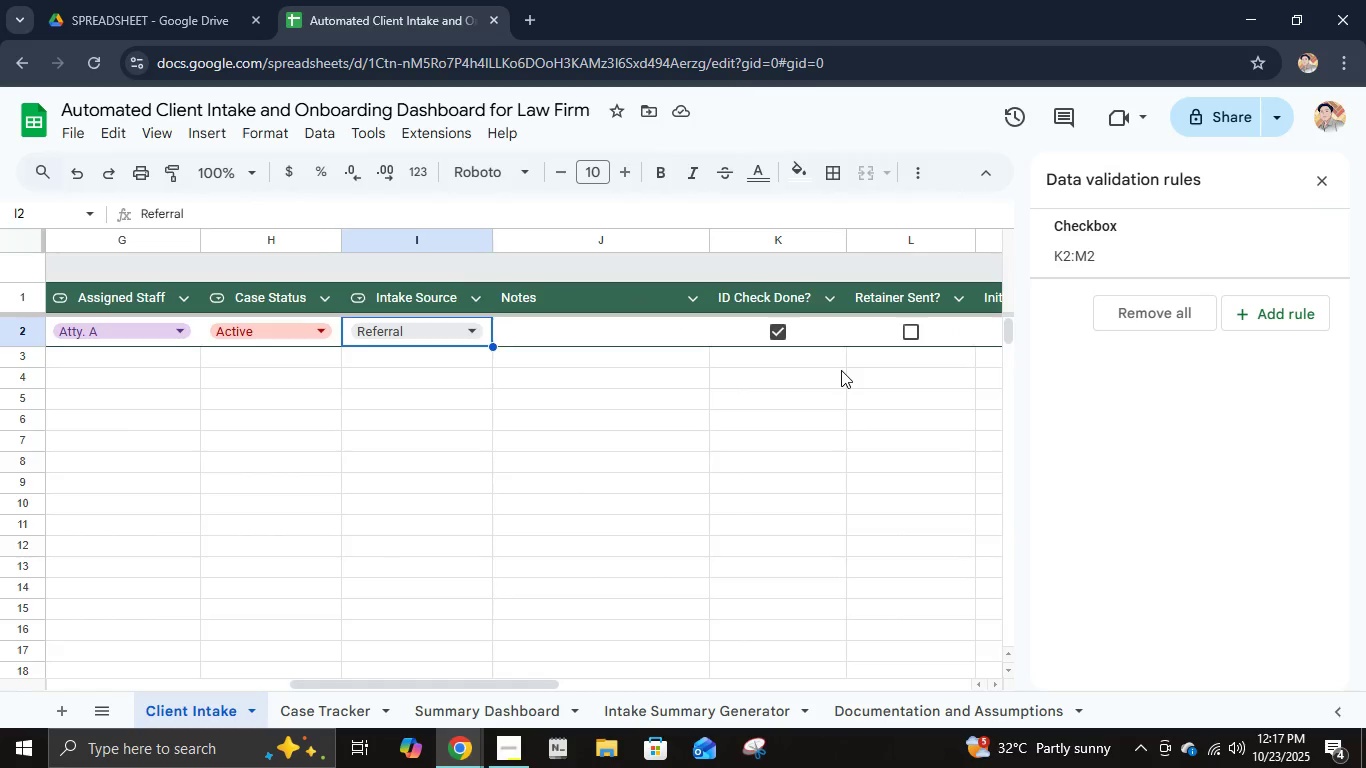 
key(ArrowLeft)
 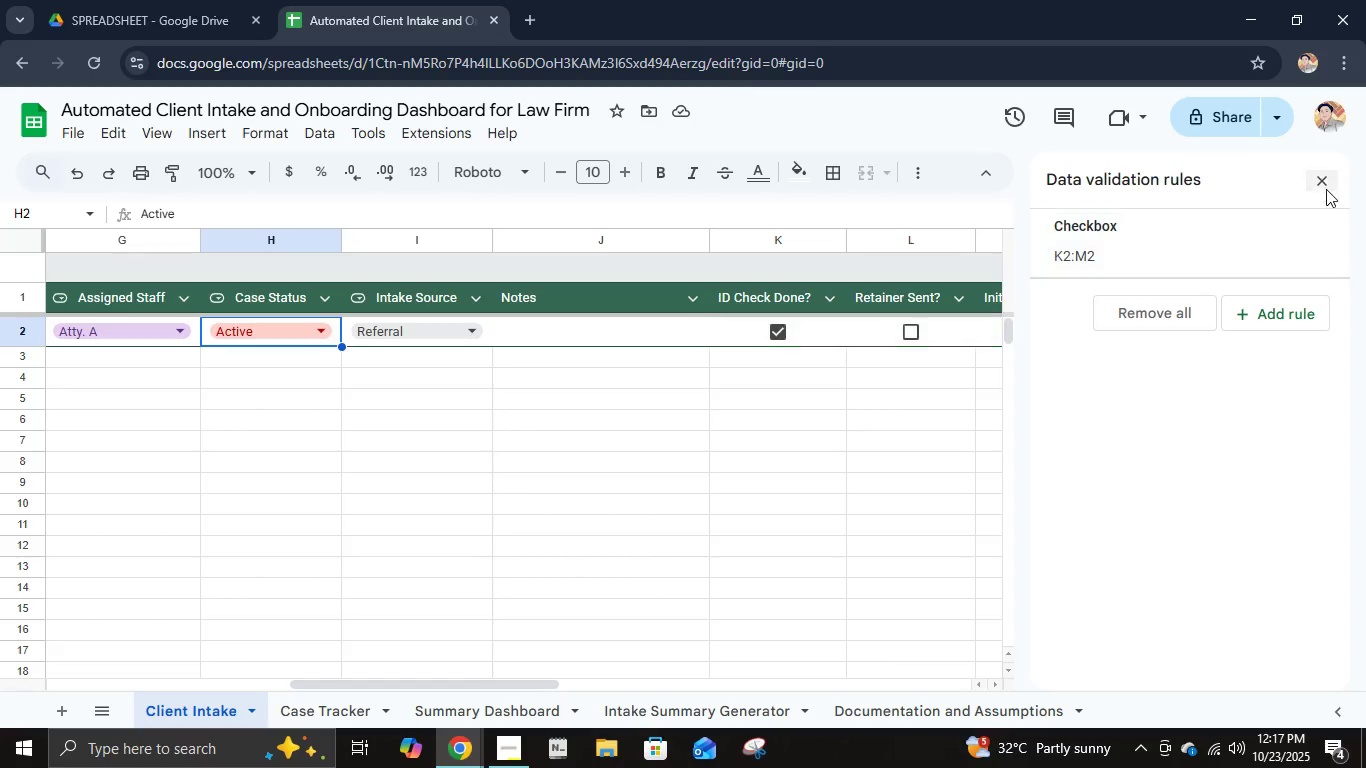 
left_click([1325, 175])
 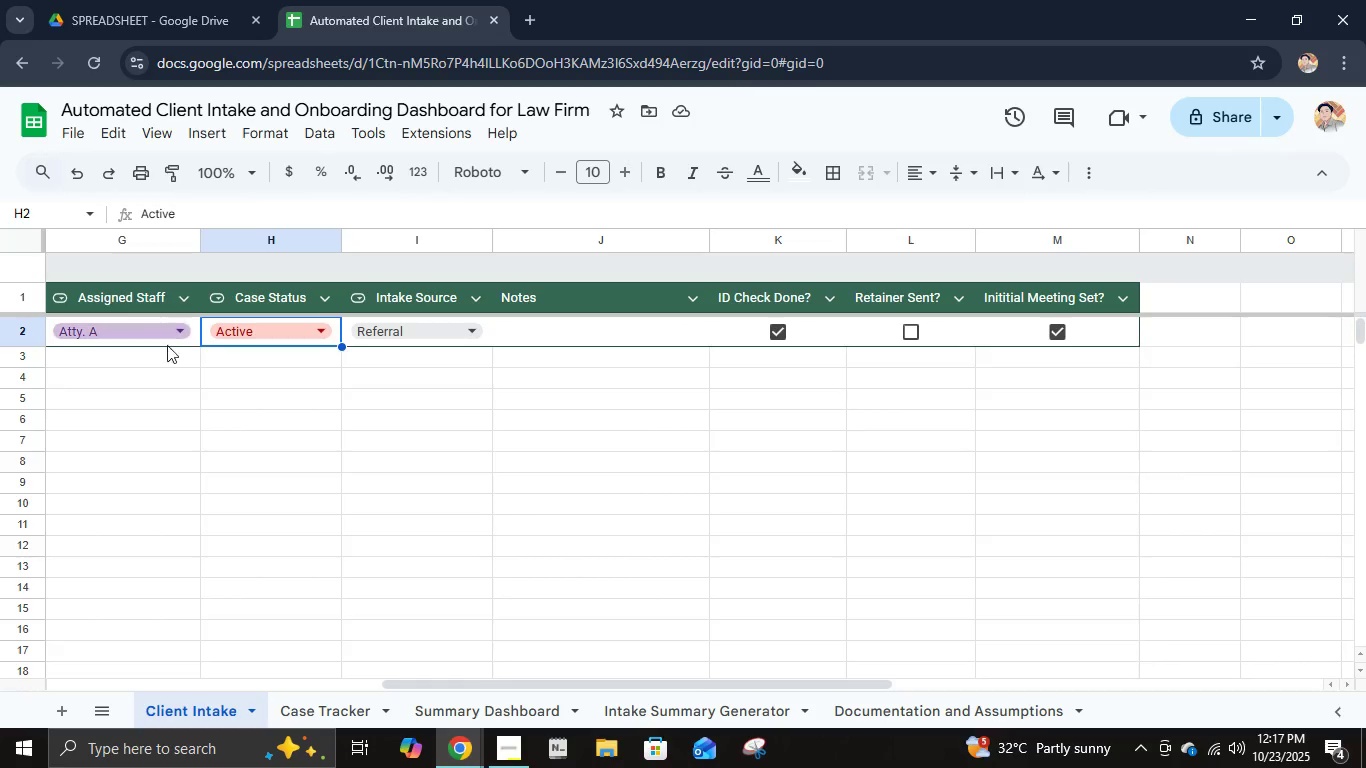 
left_click([268, 348])
 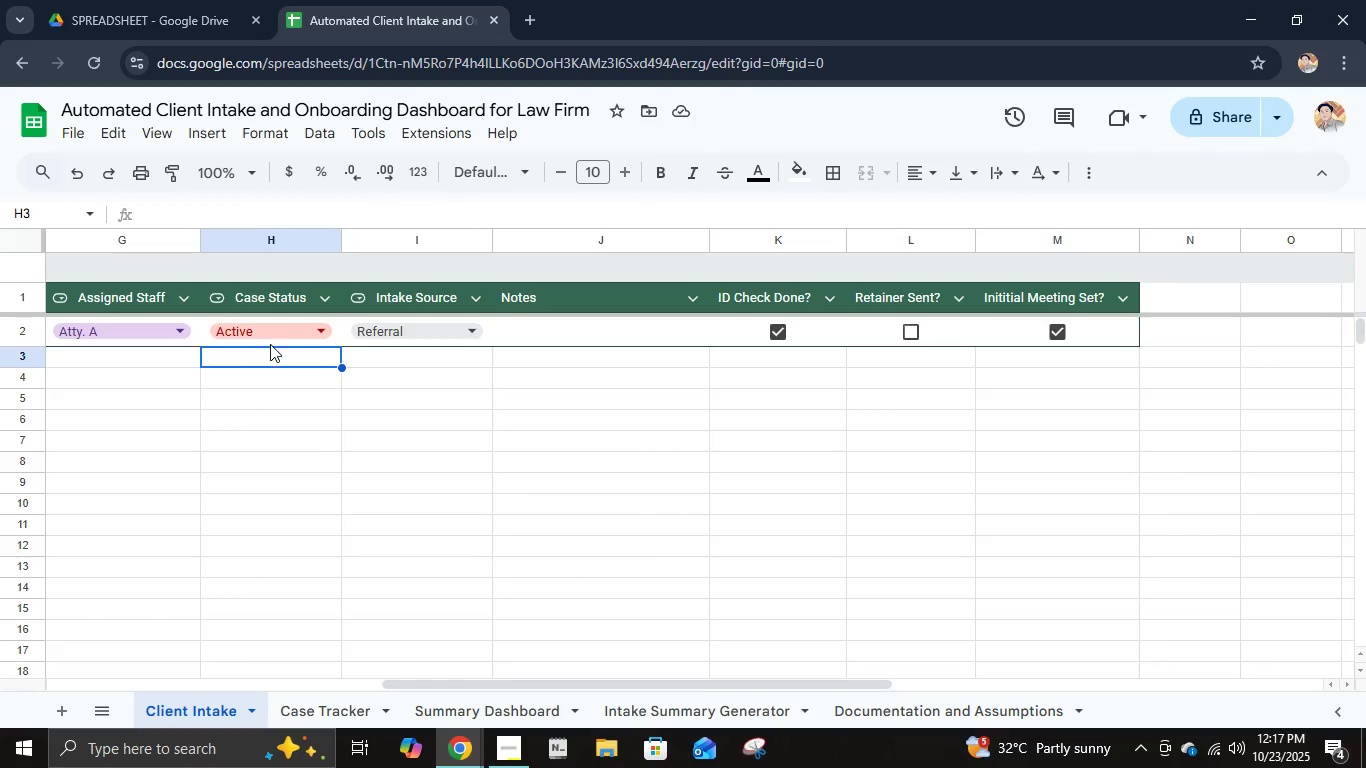 
left_click([270, 344])
 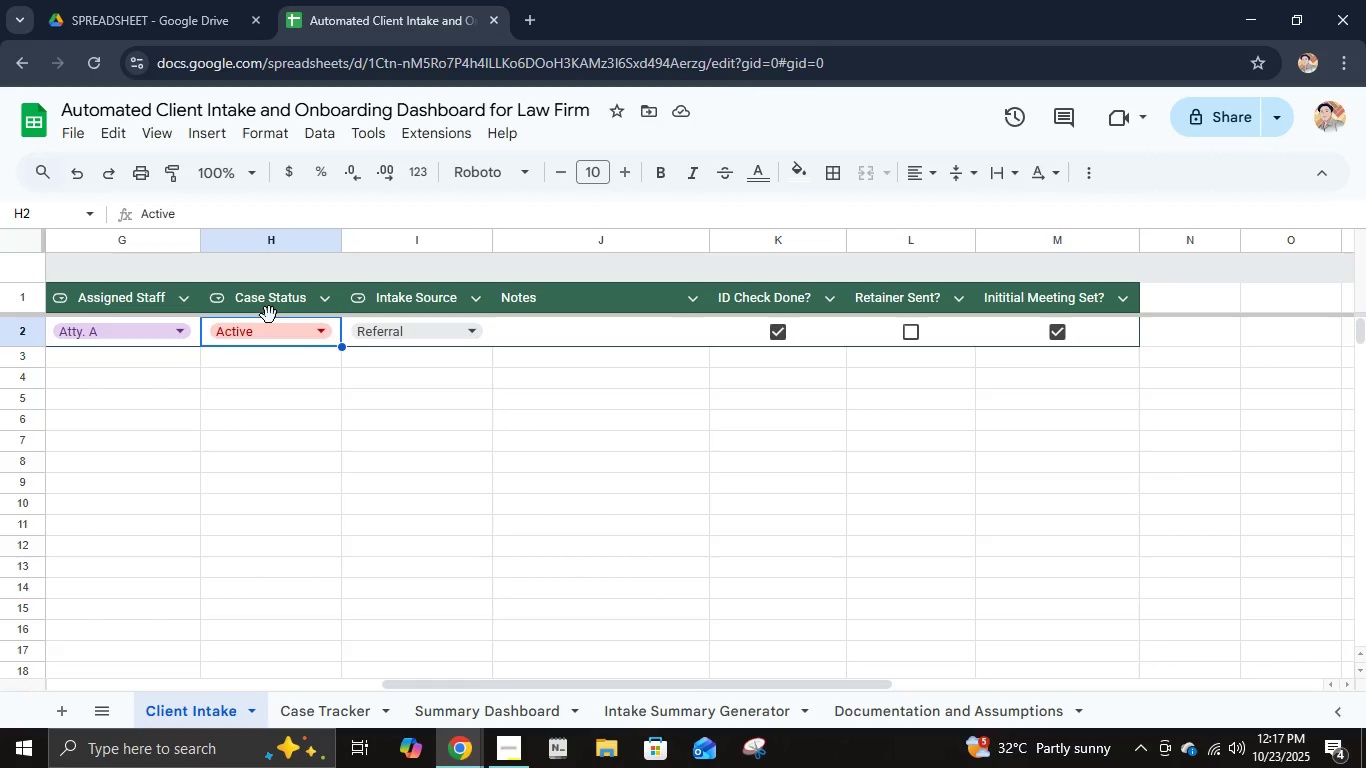 
left_click([269, 315])
 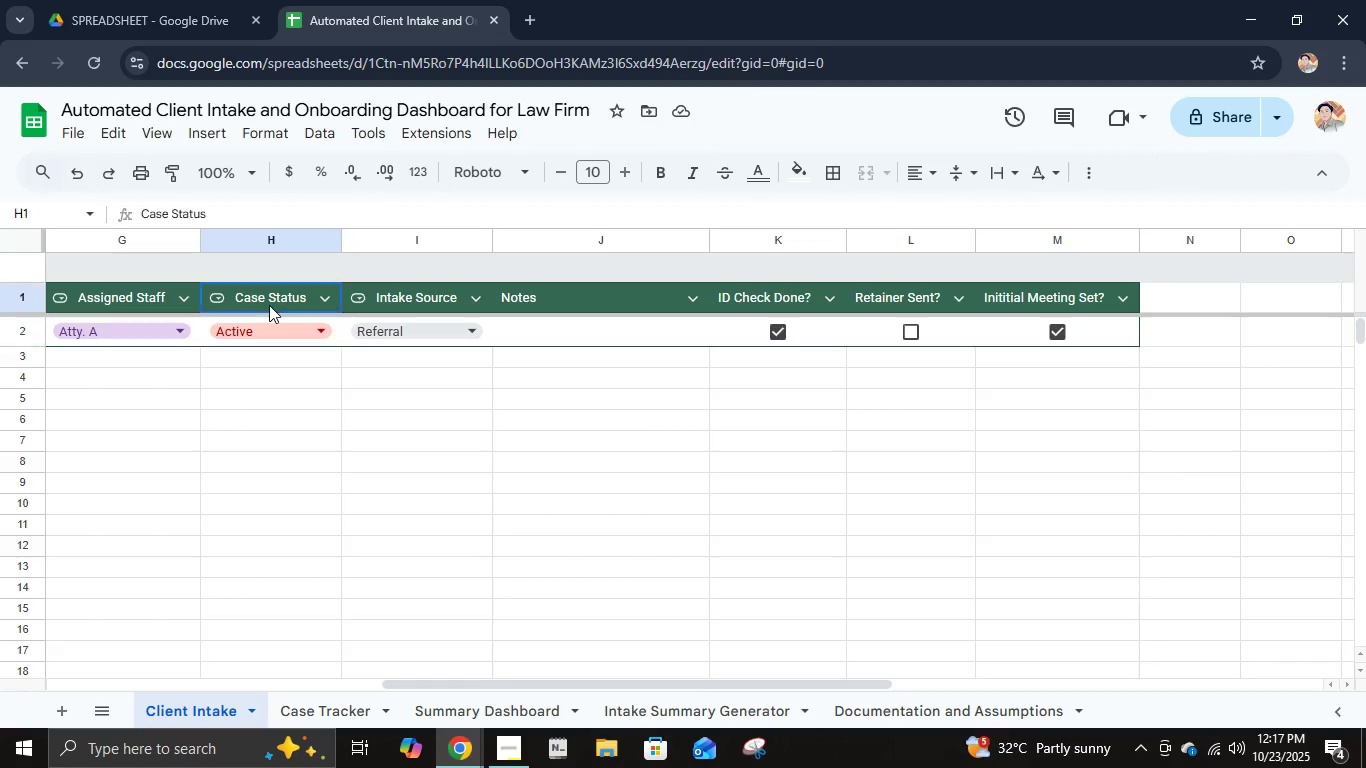 
left_click([269, 305])
 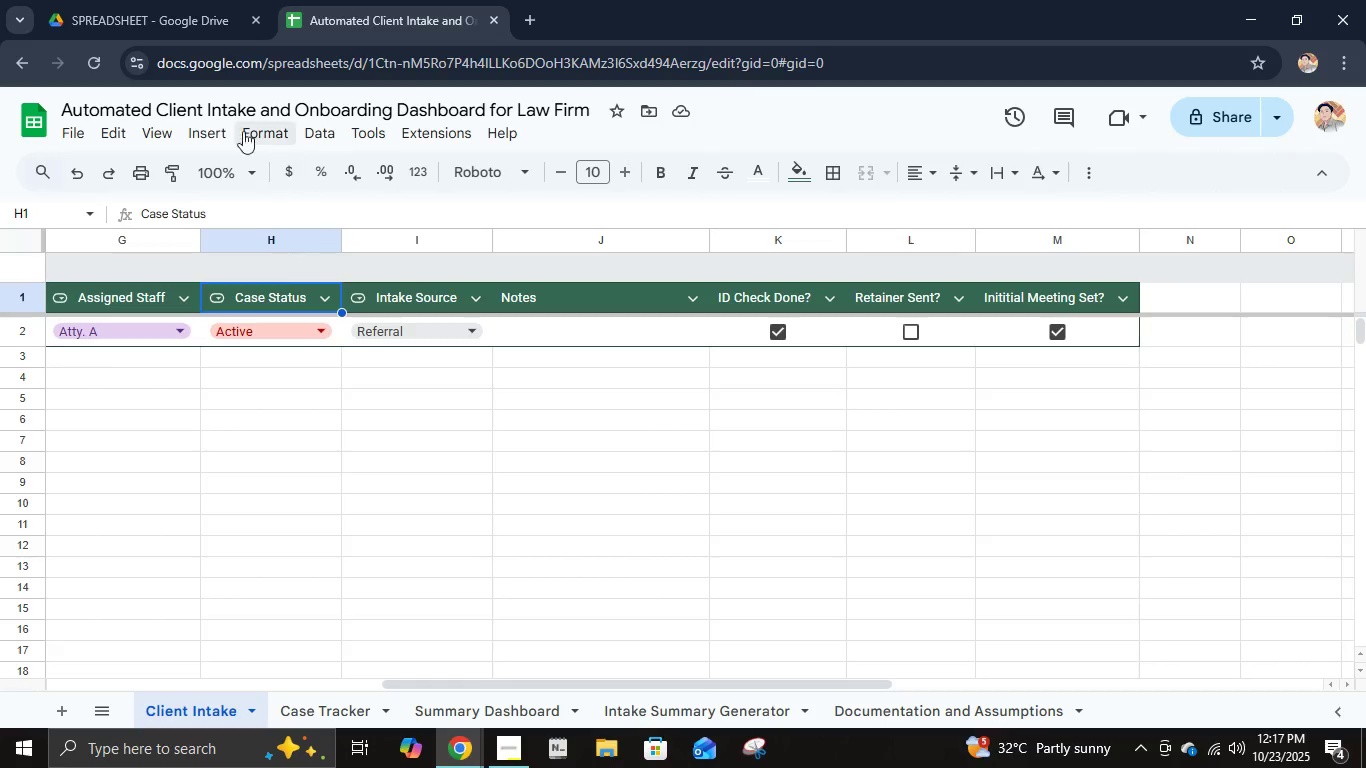 
left_click([212, 132])
 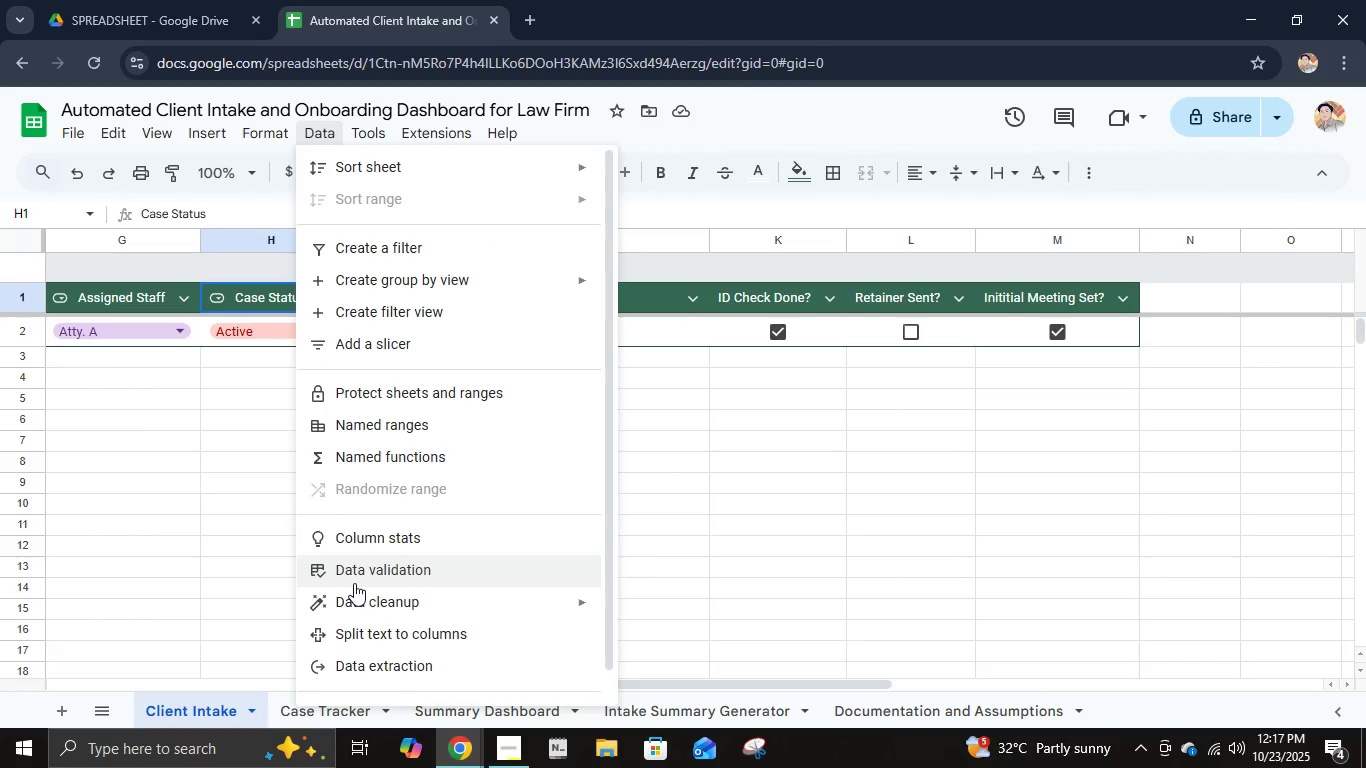 
left_click([356, 573])
 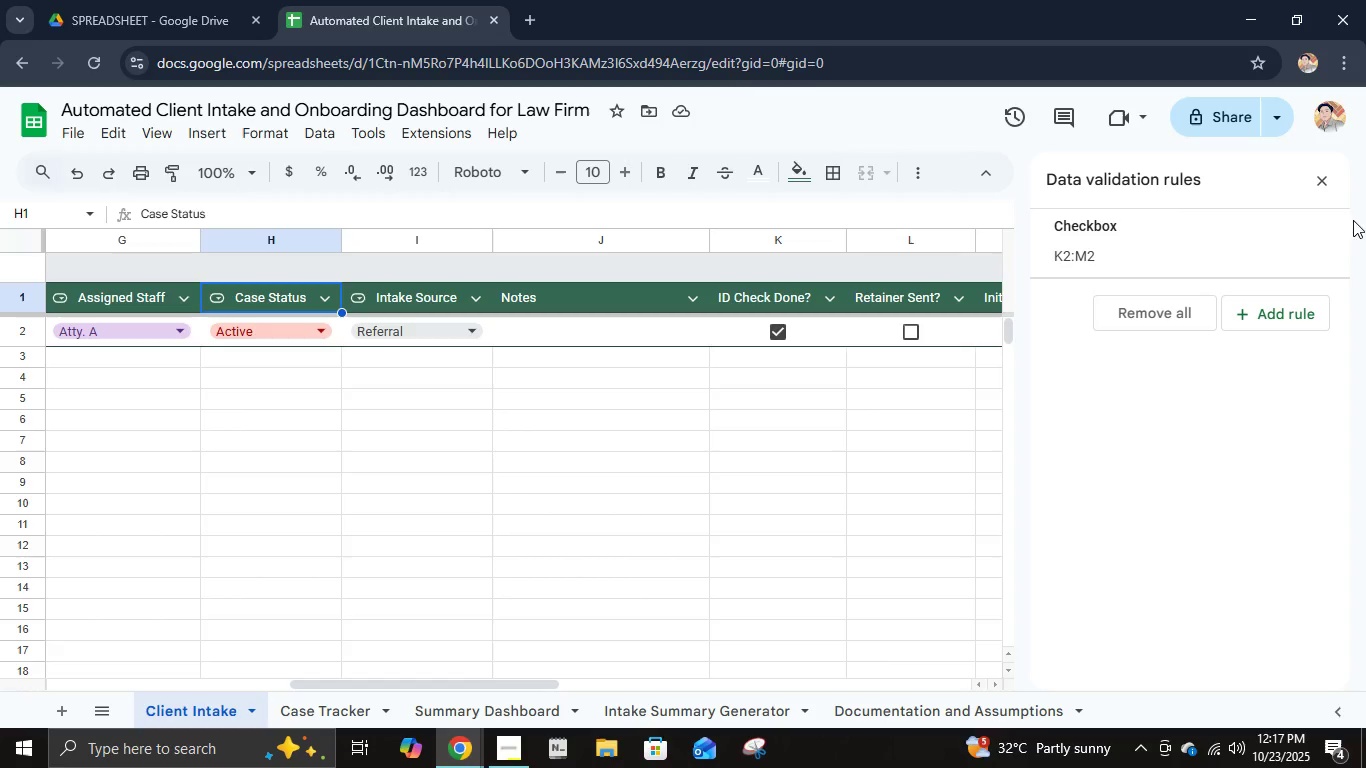 
left_click([1168, 254])
 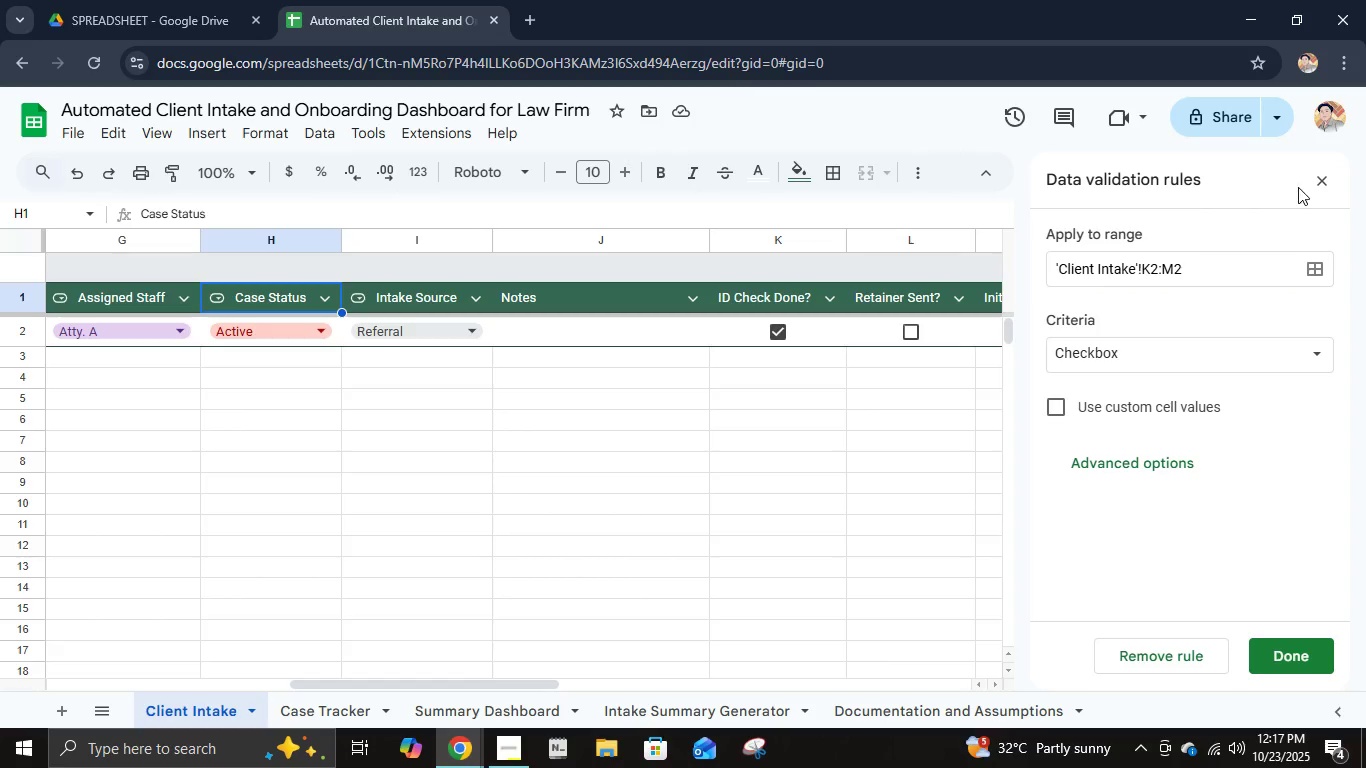 
left_click([1323, 181])
 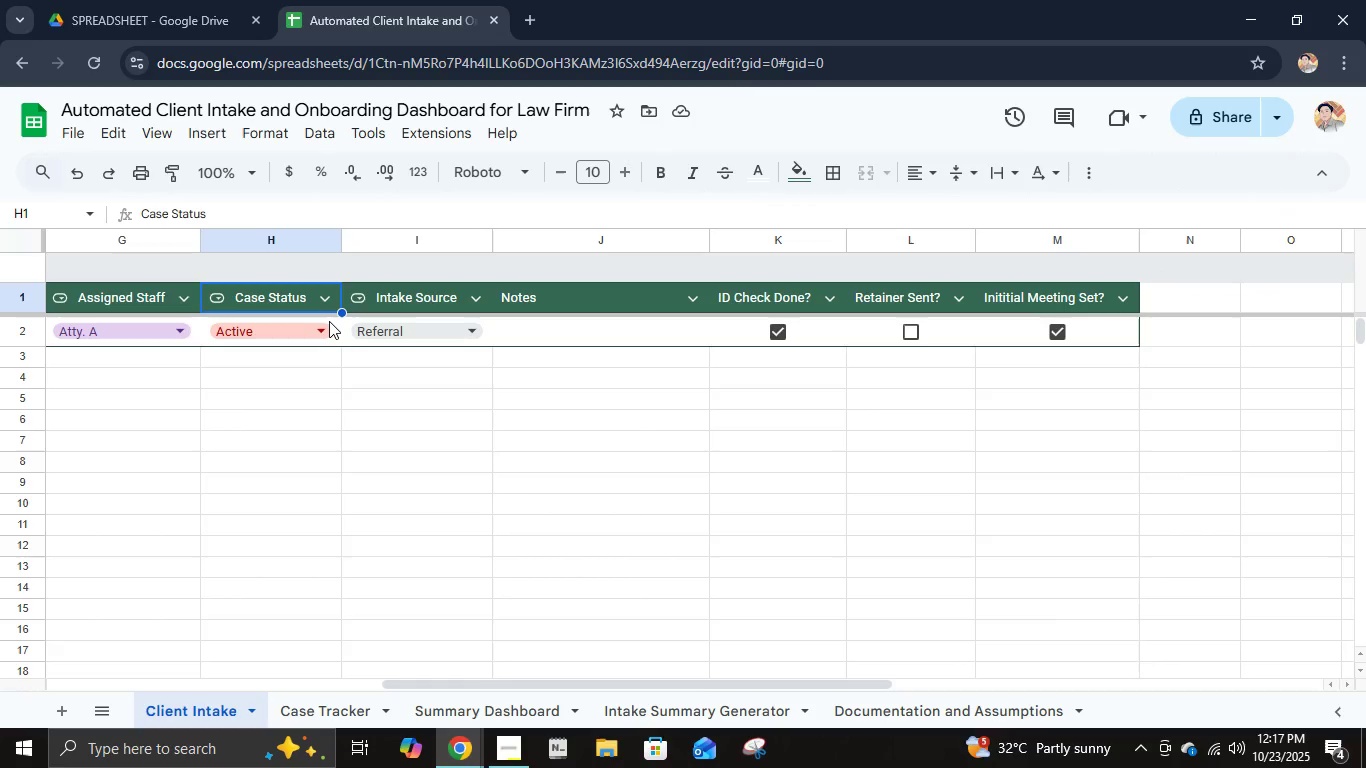 
left_click([329, 324])
 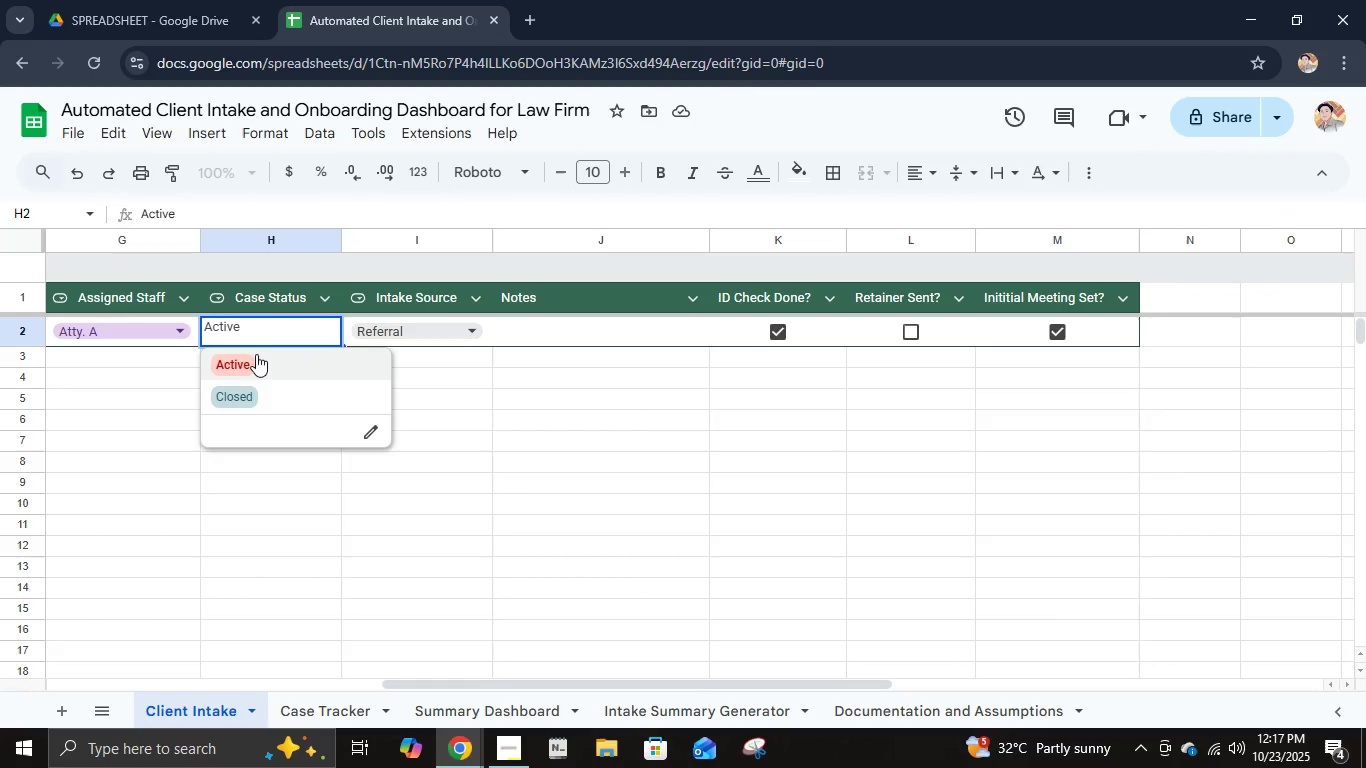 
left_click([251, 355])
 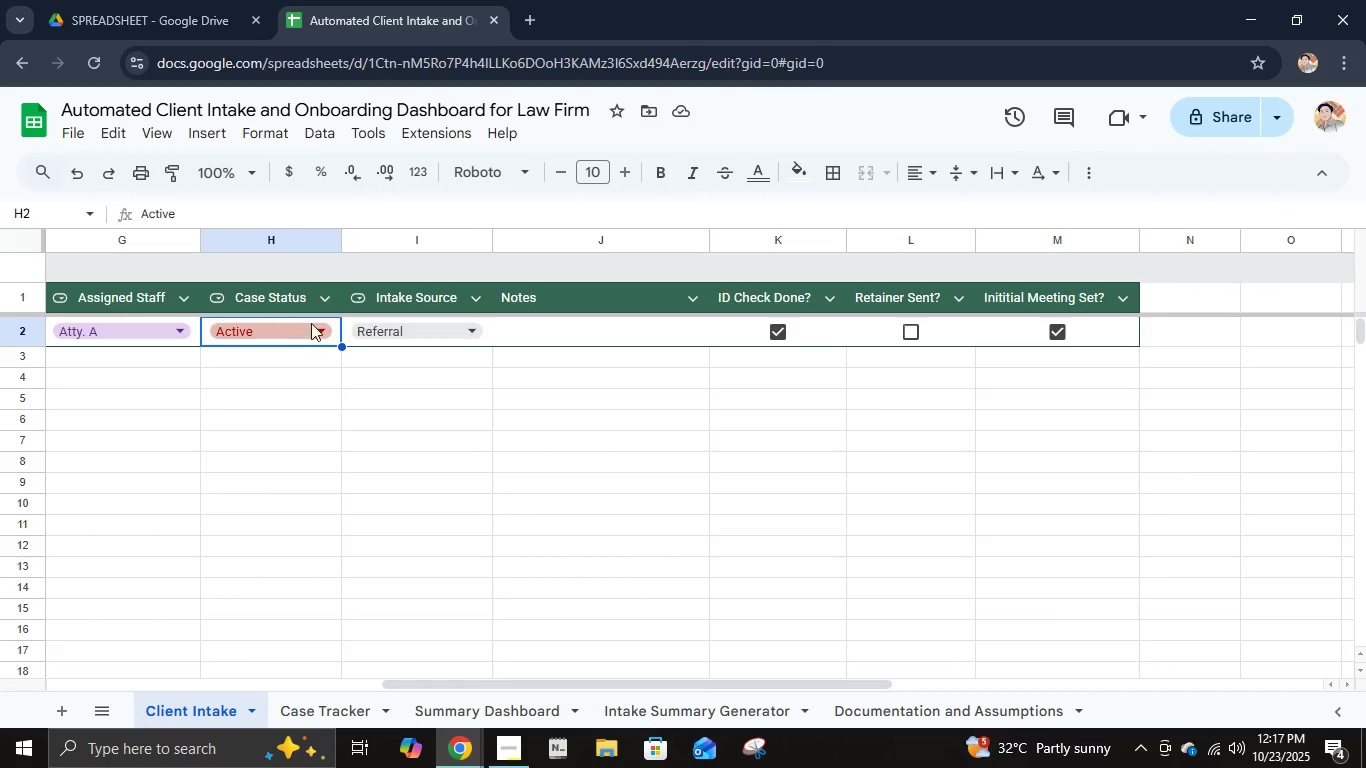 
left_click([311, 323])
 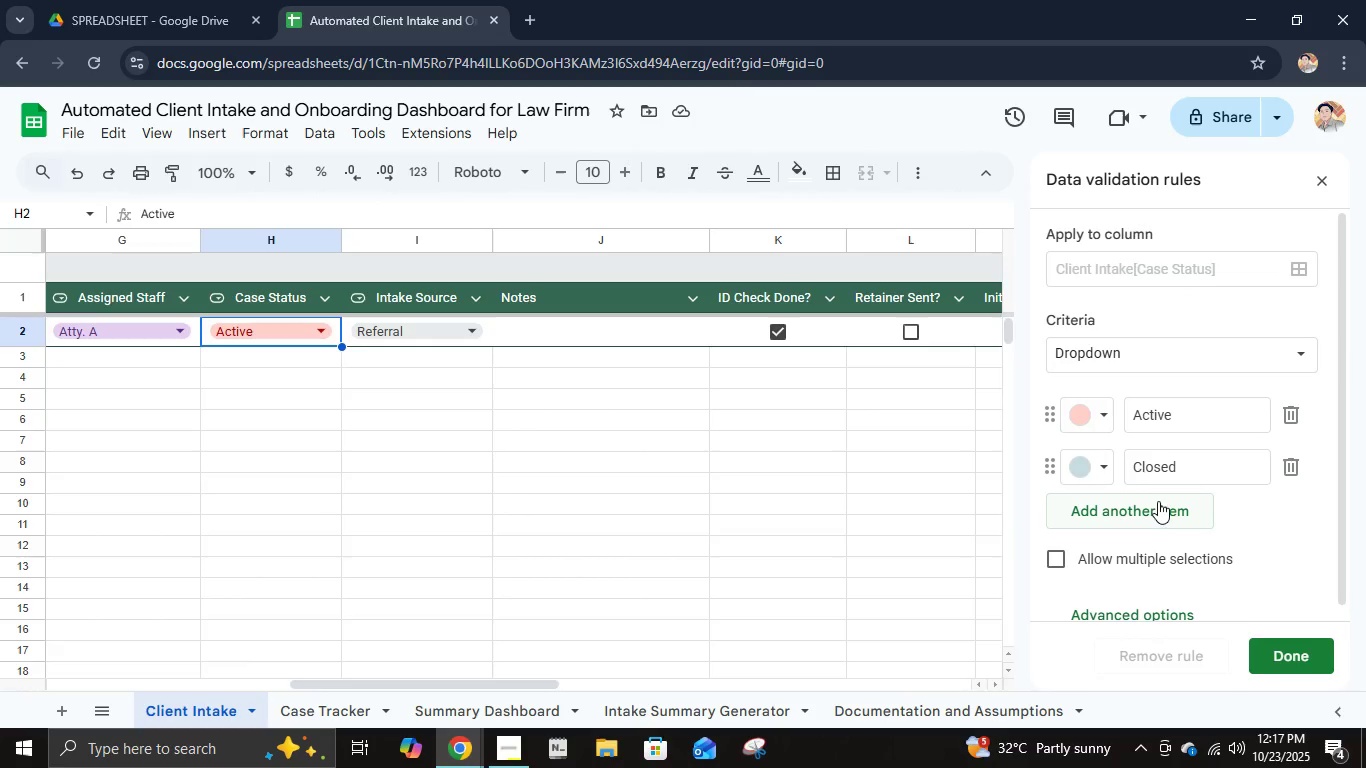 
left_click([1095, 416])
 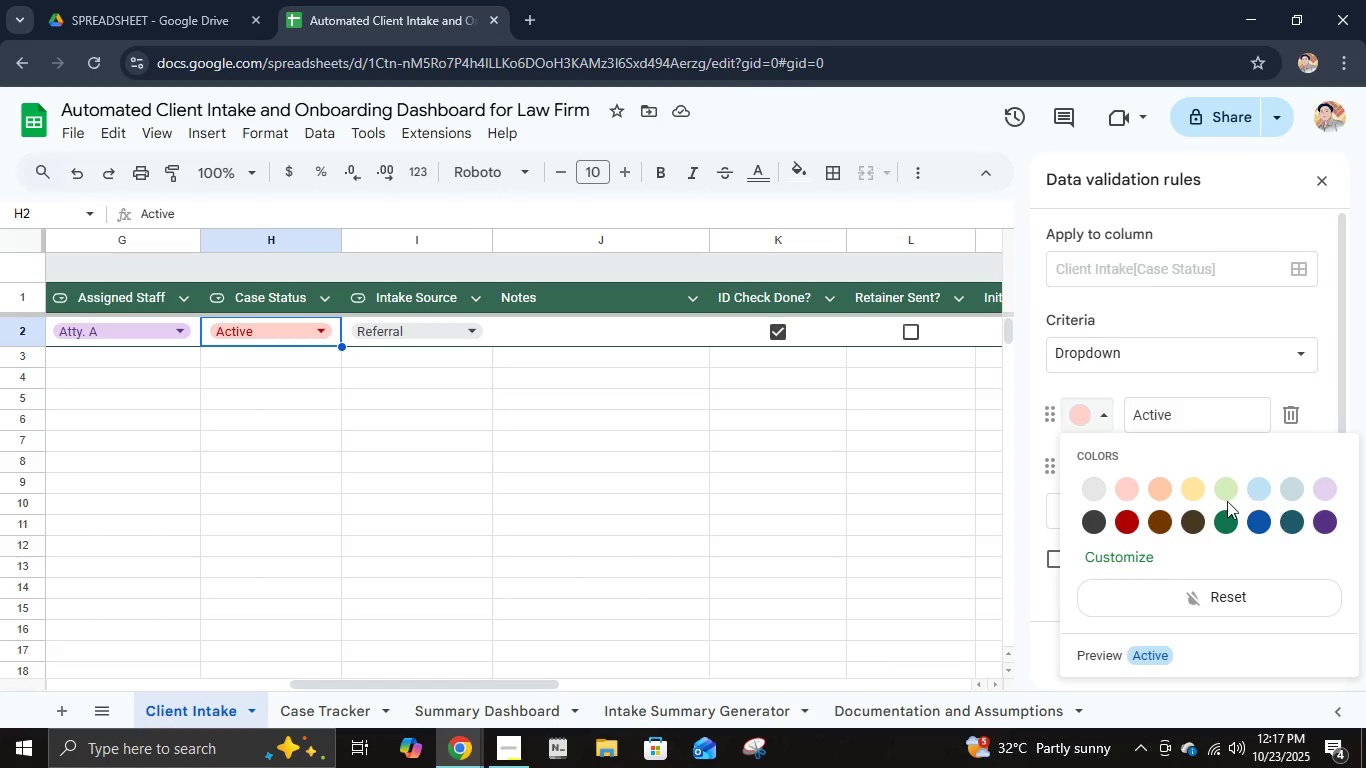 
left_click([1224, 501])
 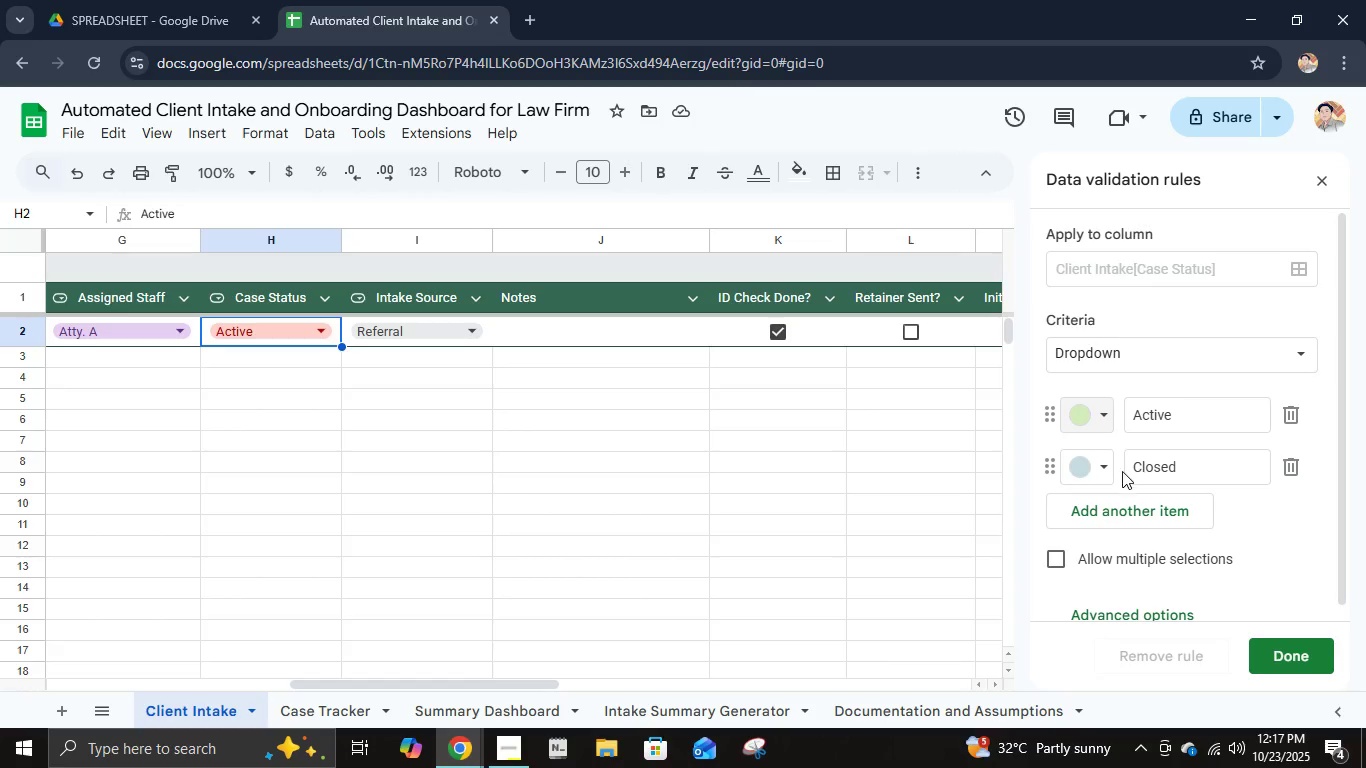 
left_click([1111, 457])
 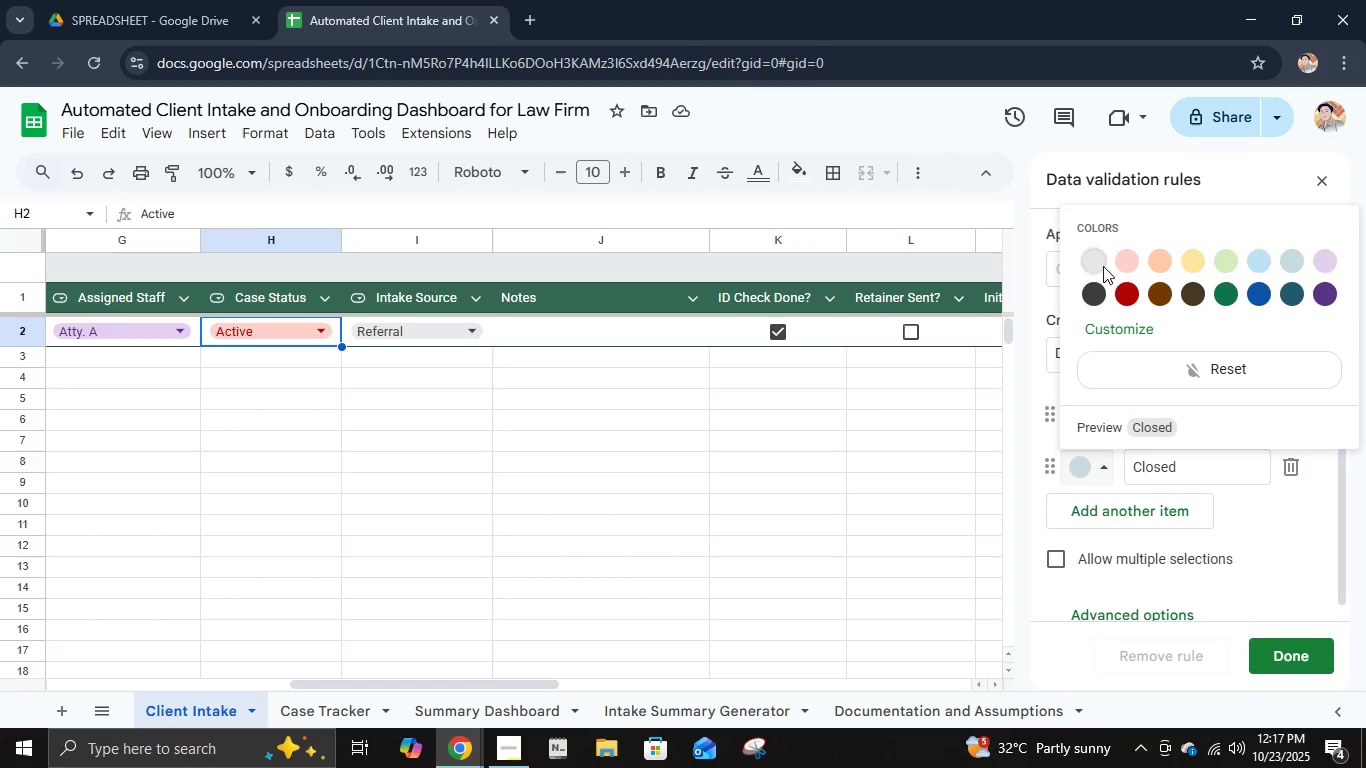 
left_click([1101, 265])
 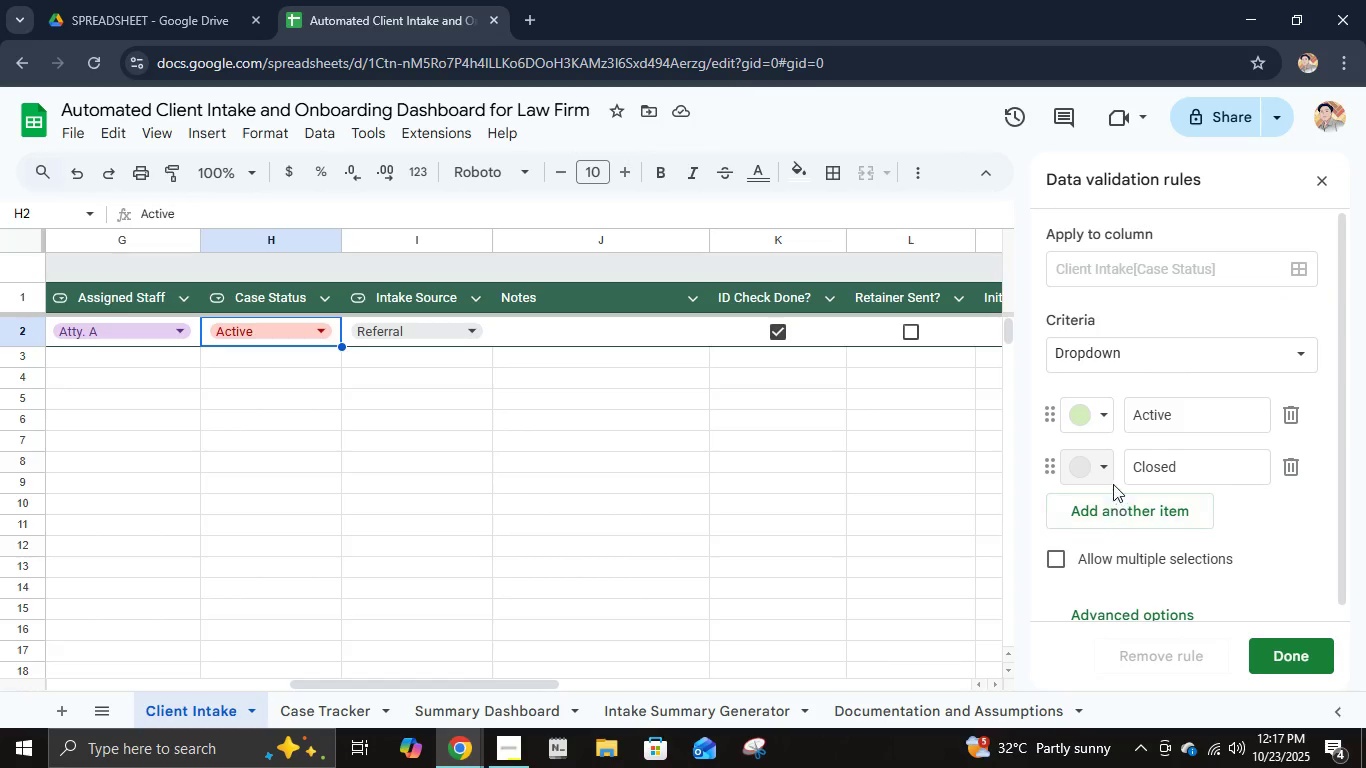 
left_click([1102, 467])
 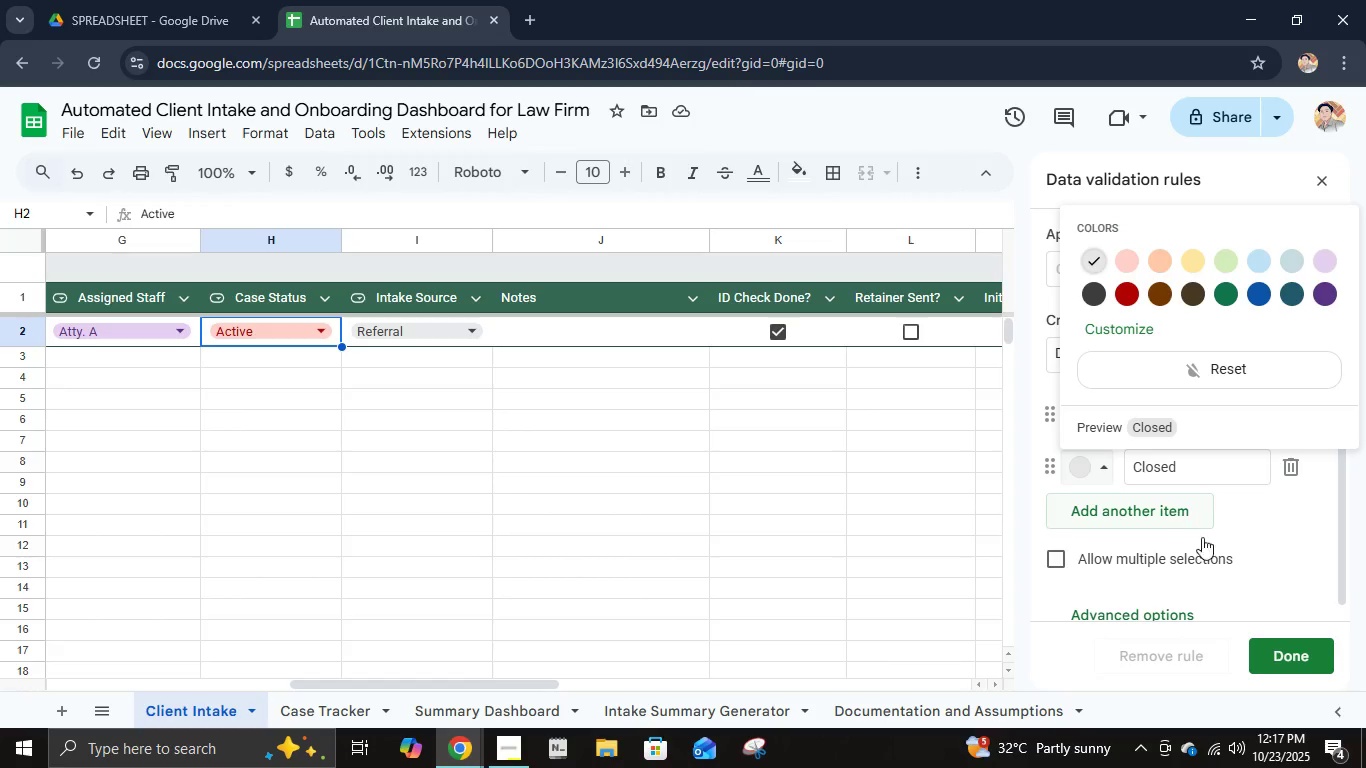 
left_click([1276, 542])
 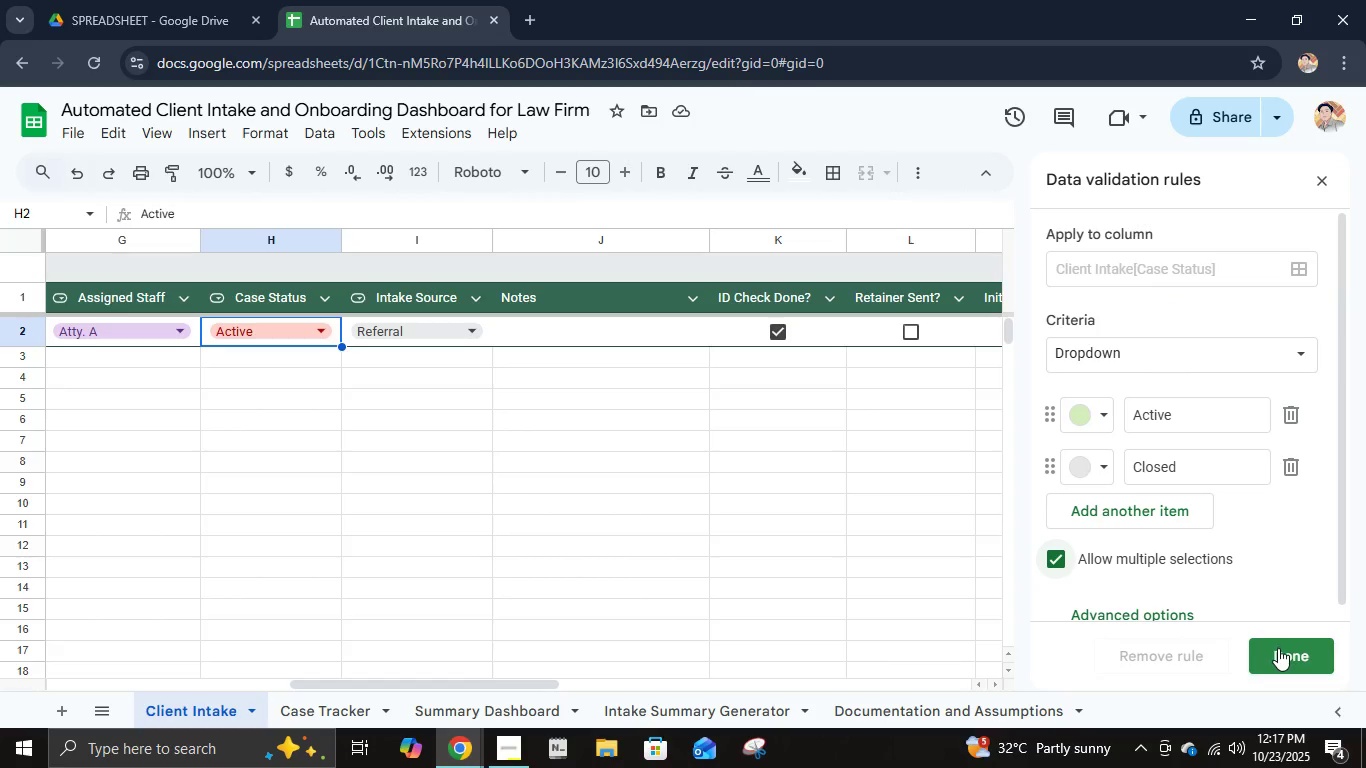 
double_click([1279, 648])
 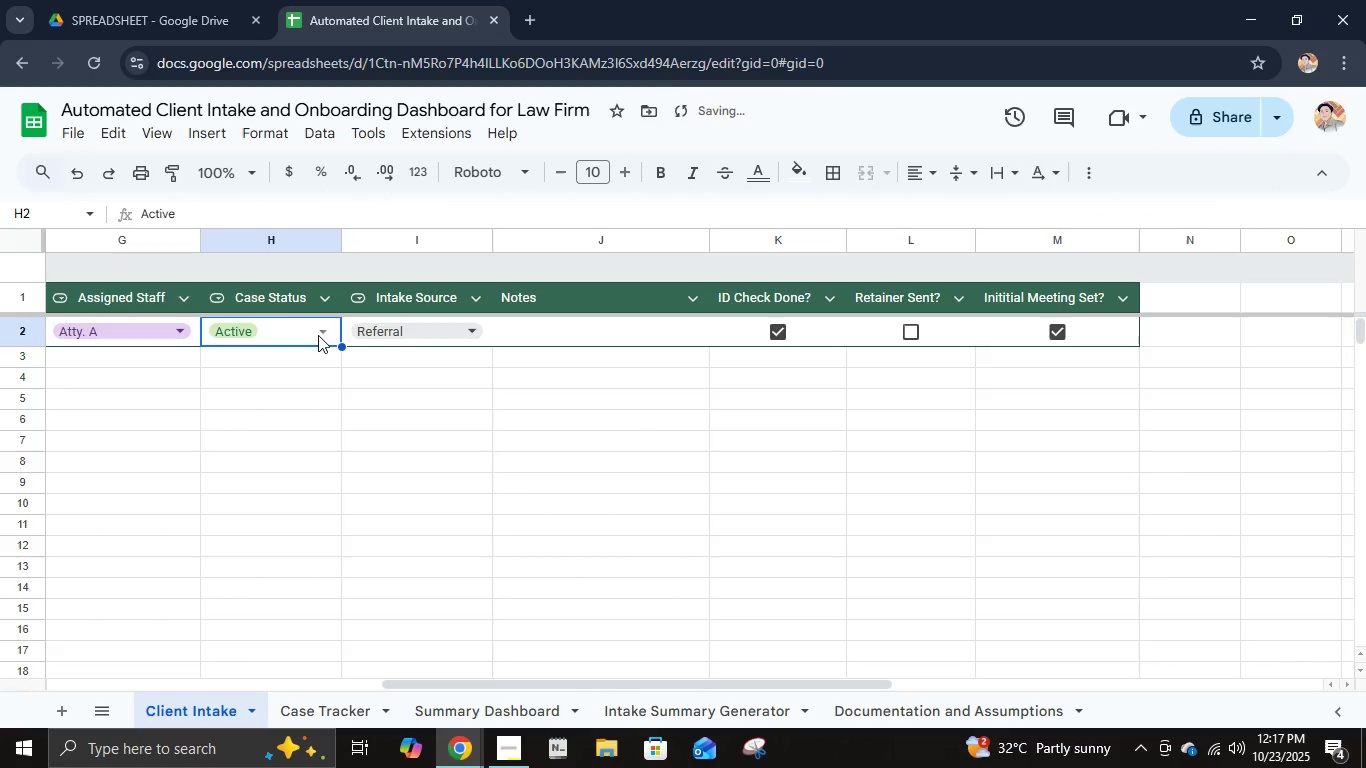 
left_click([324, 324])
 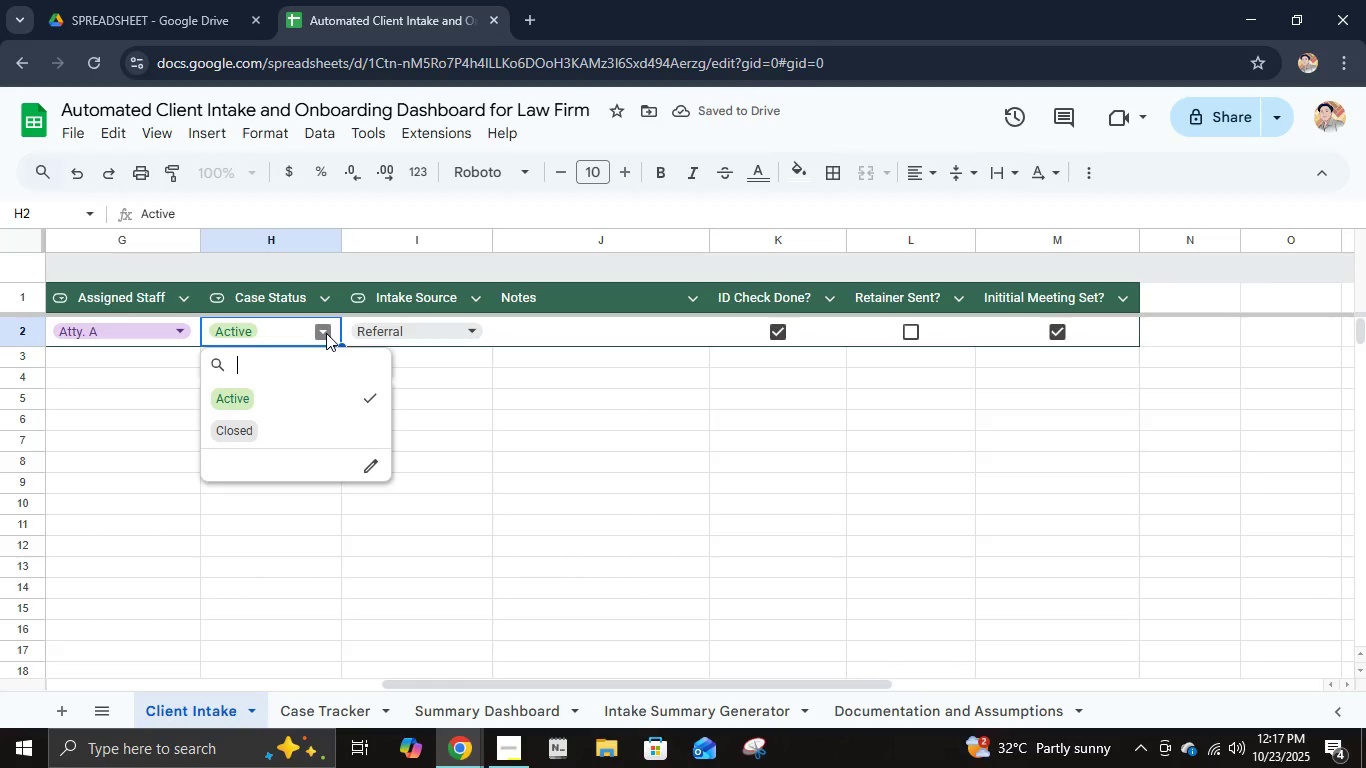 
left_click([326, 333])
 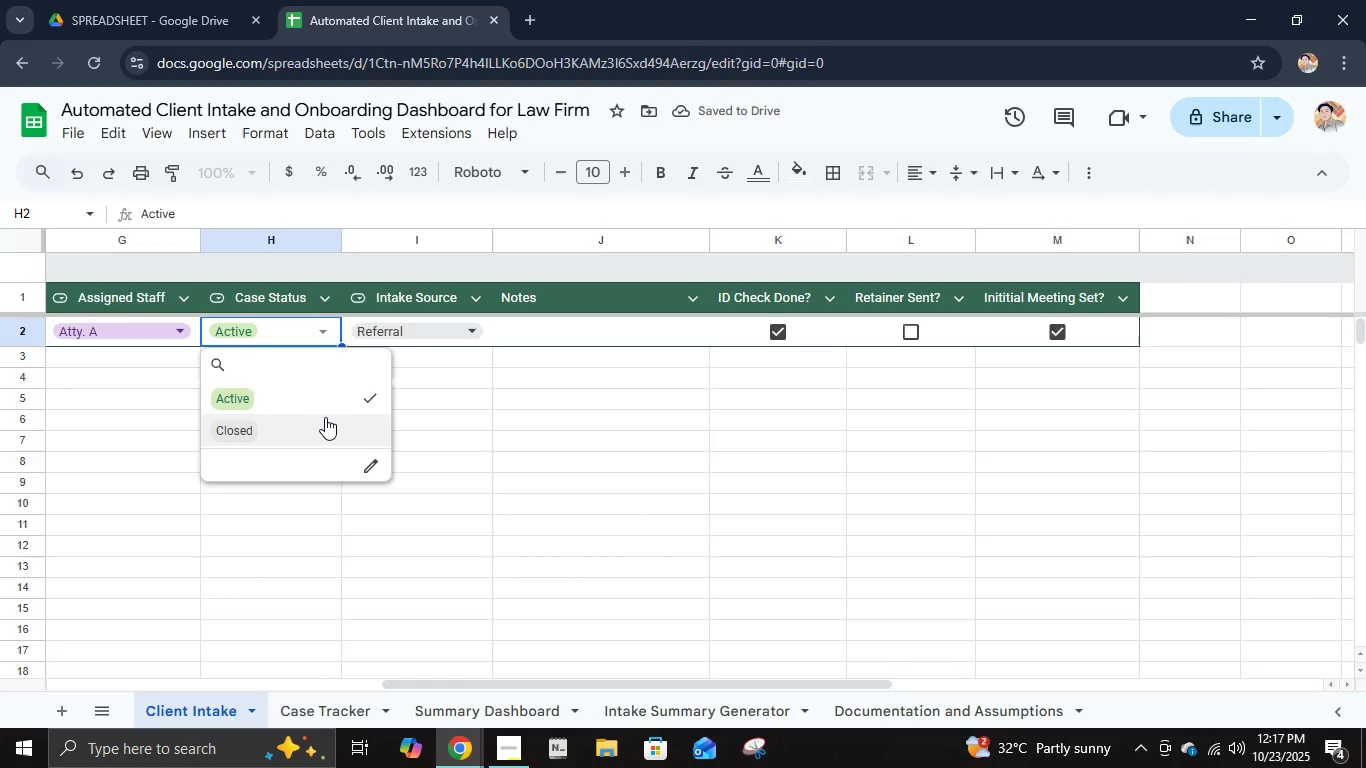 
left_click([325, 417])
 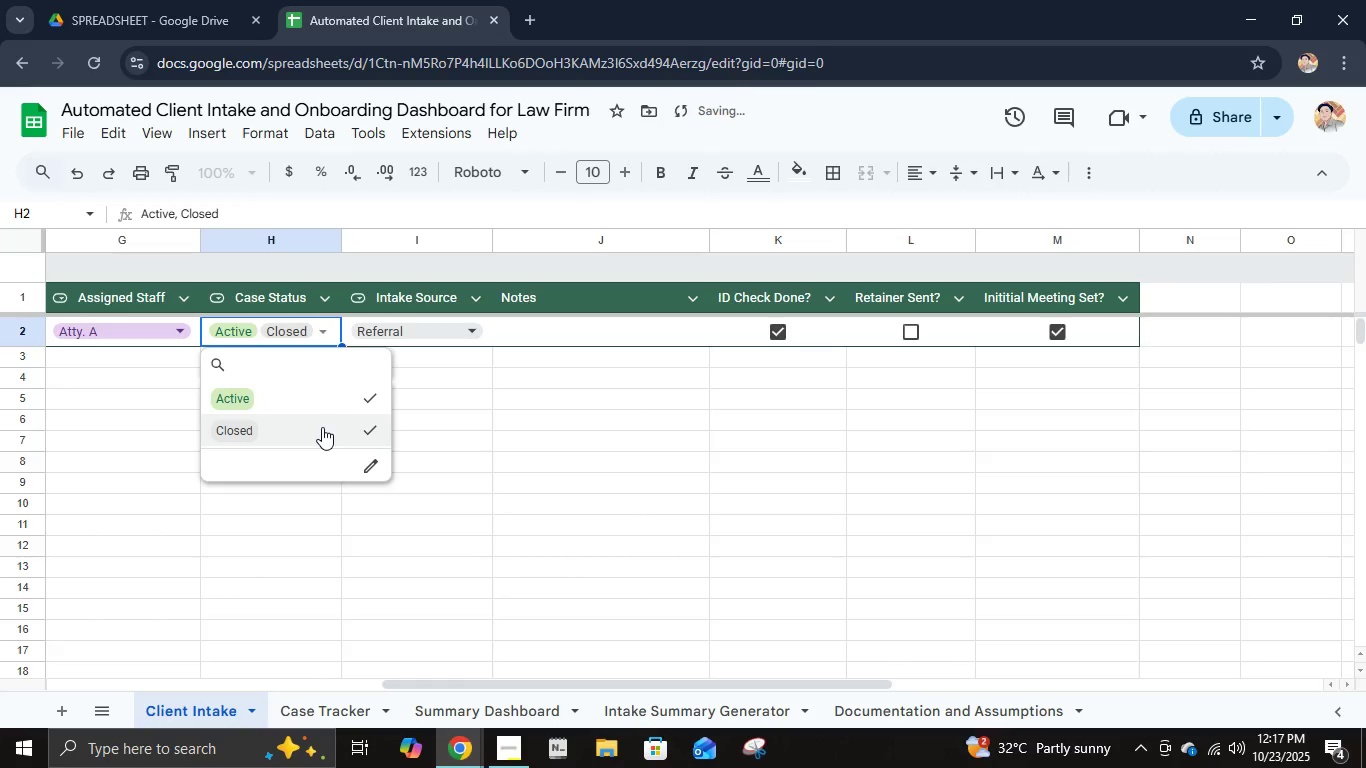 
left_click([322, 427])
 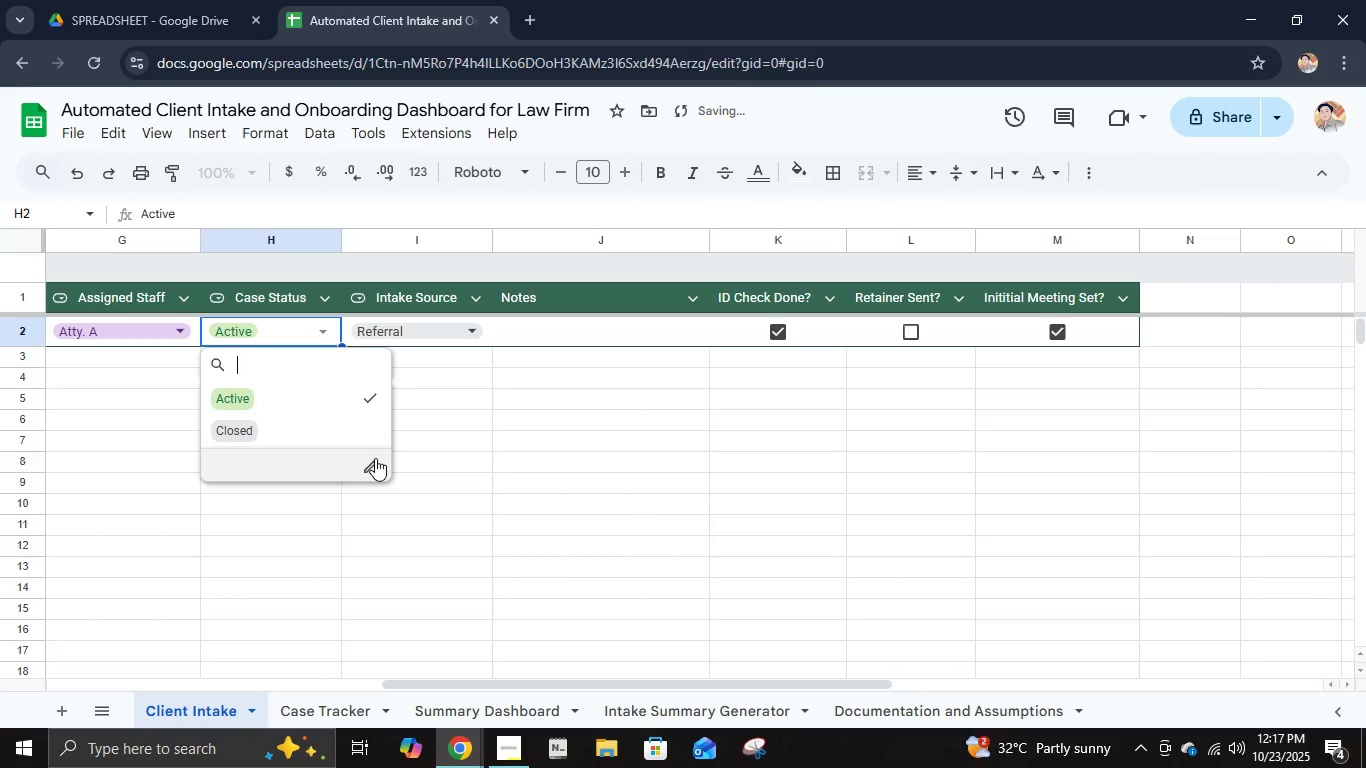 
left_click([375, 458])
 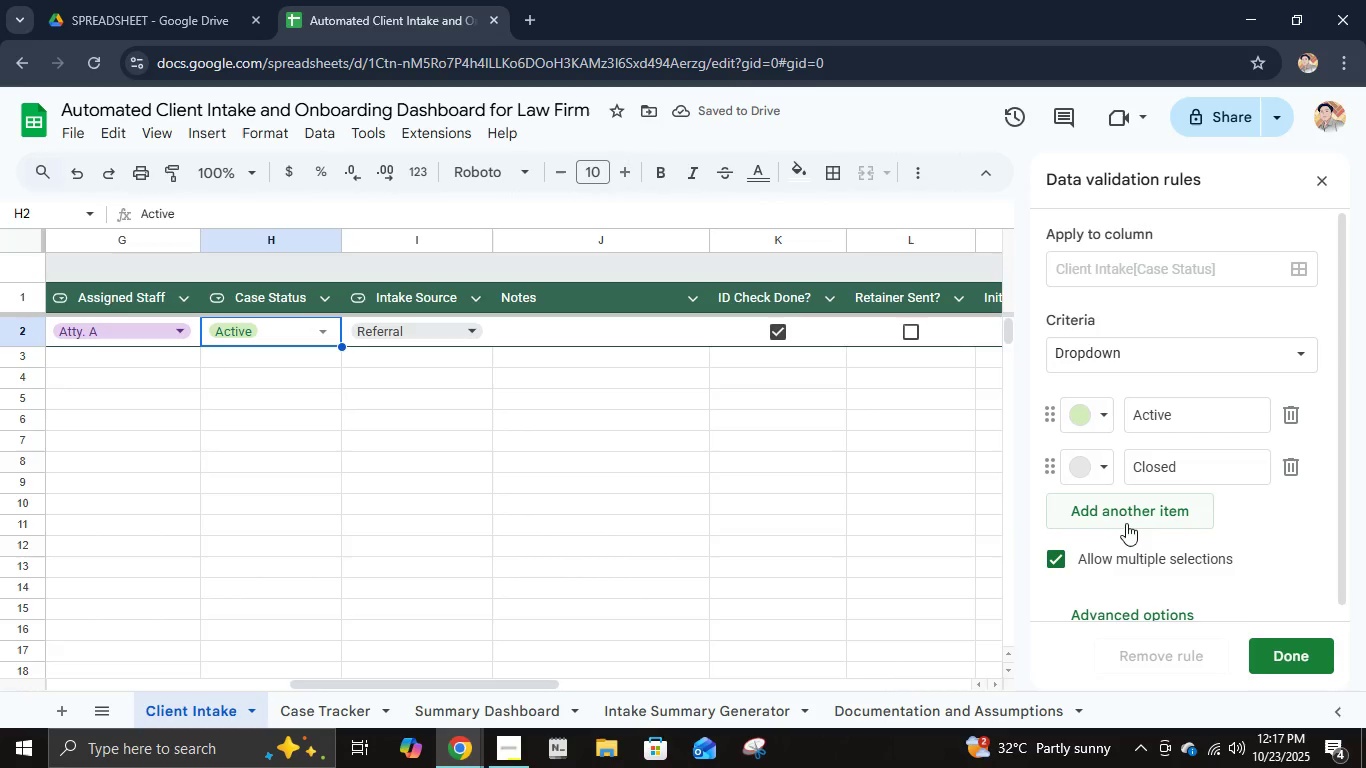 
left_click([1058, 561])
 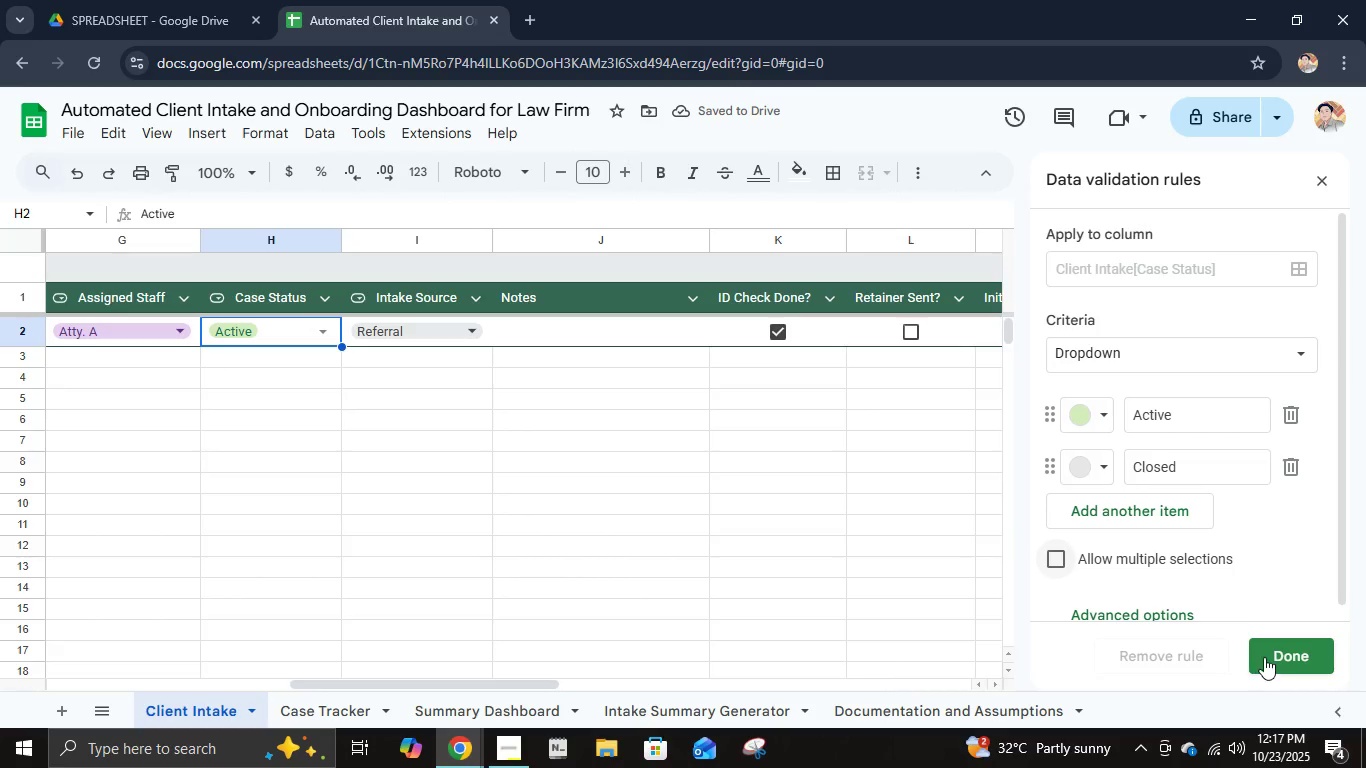 
left_click([1270, 660])
 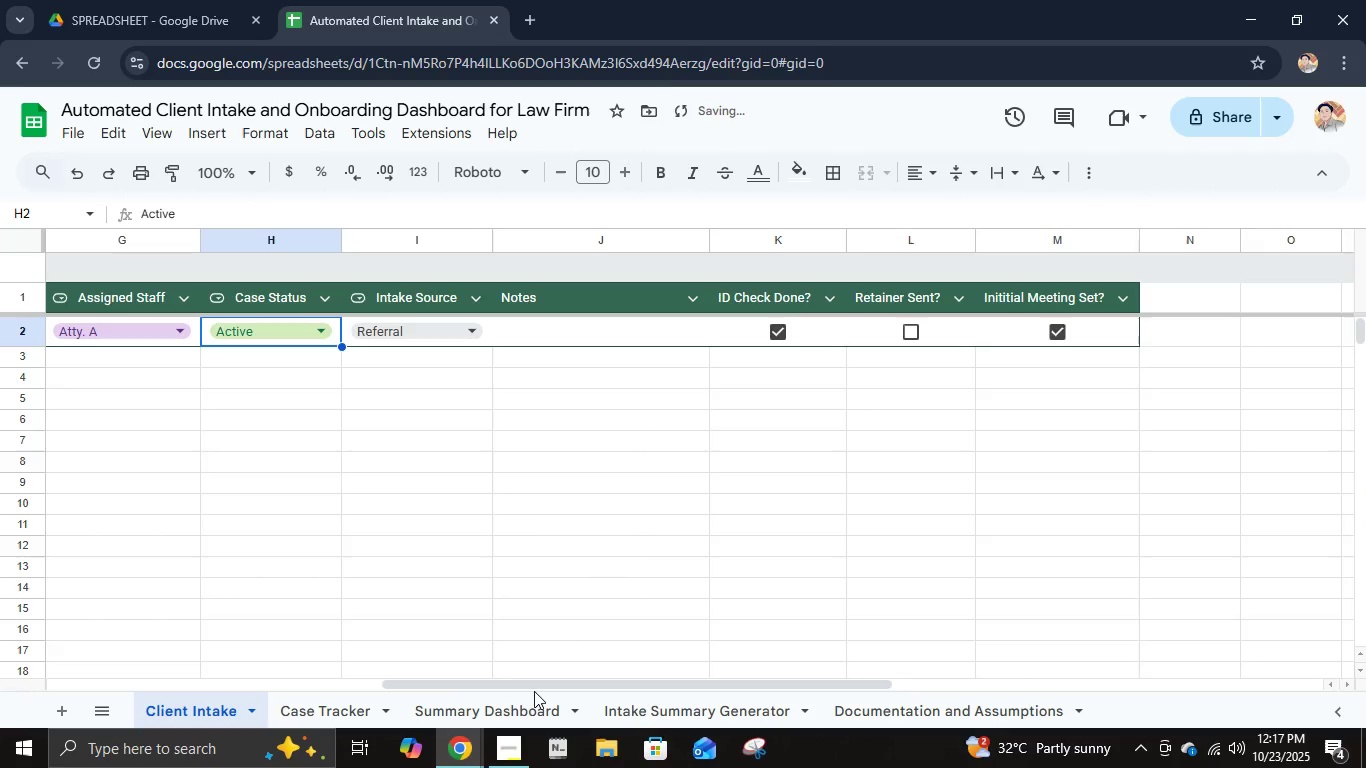 
left_click_drag(start_coordinate=[531, 686], to_coordinate=[350, 672])
 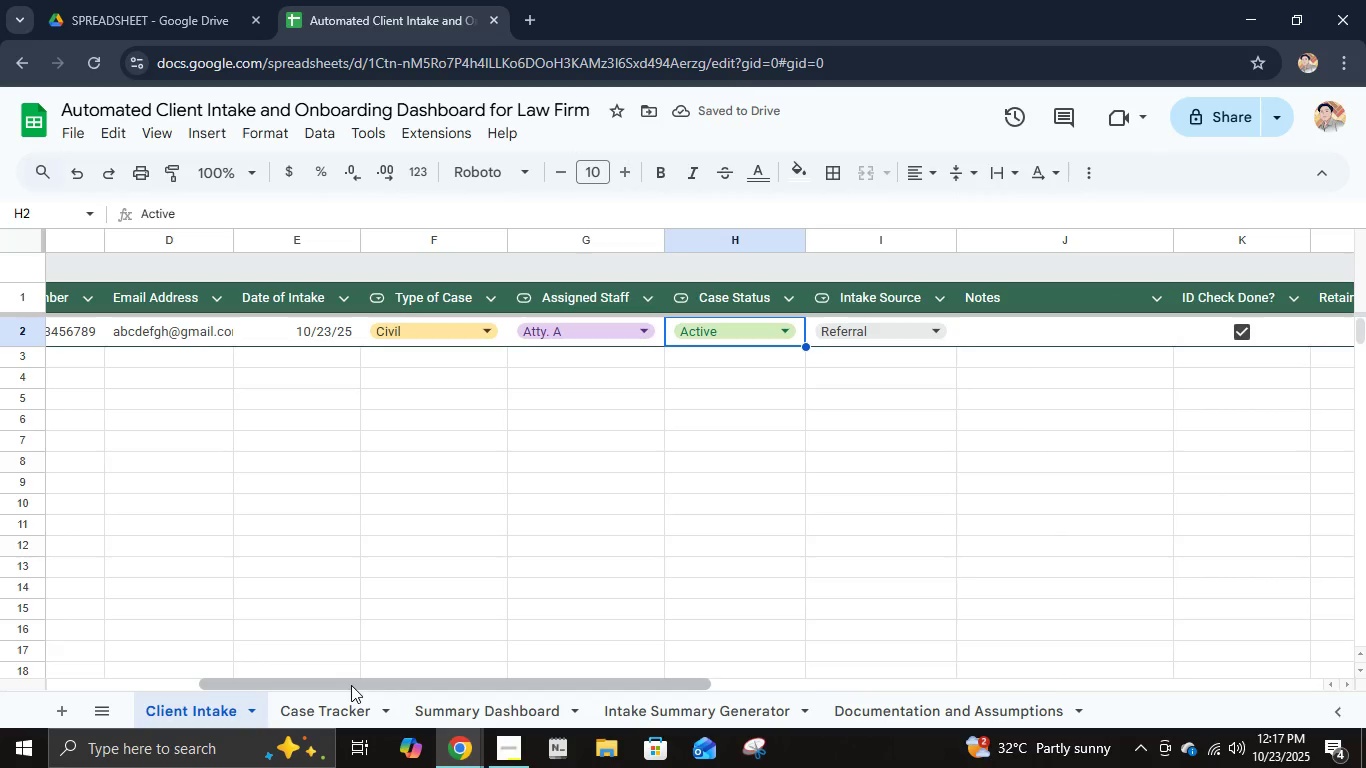 
left_click_drag(start_coordinate=[351, 685], to_coordinate=[98, 669])
 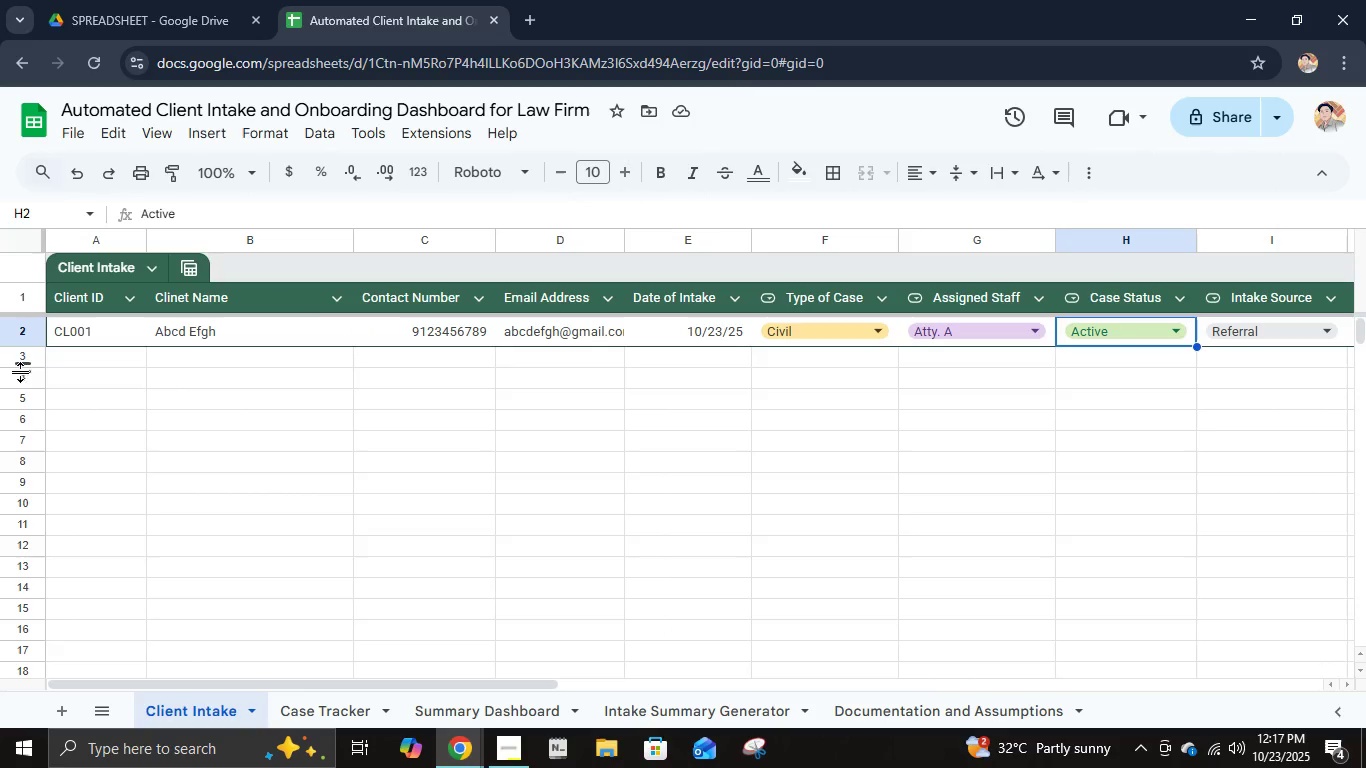 
left_click([96, 352])
 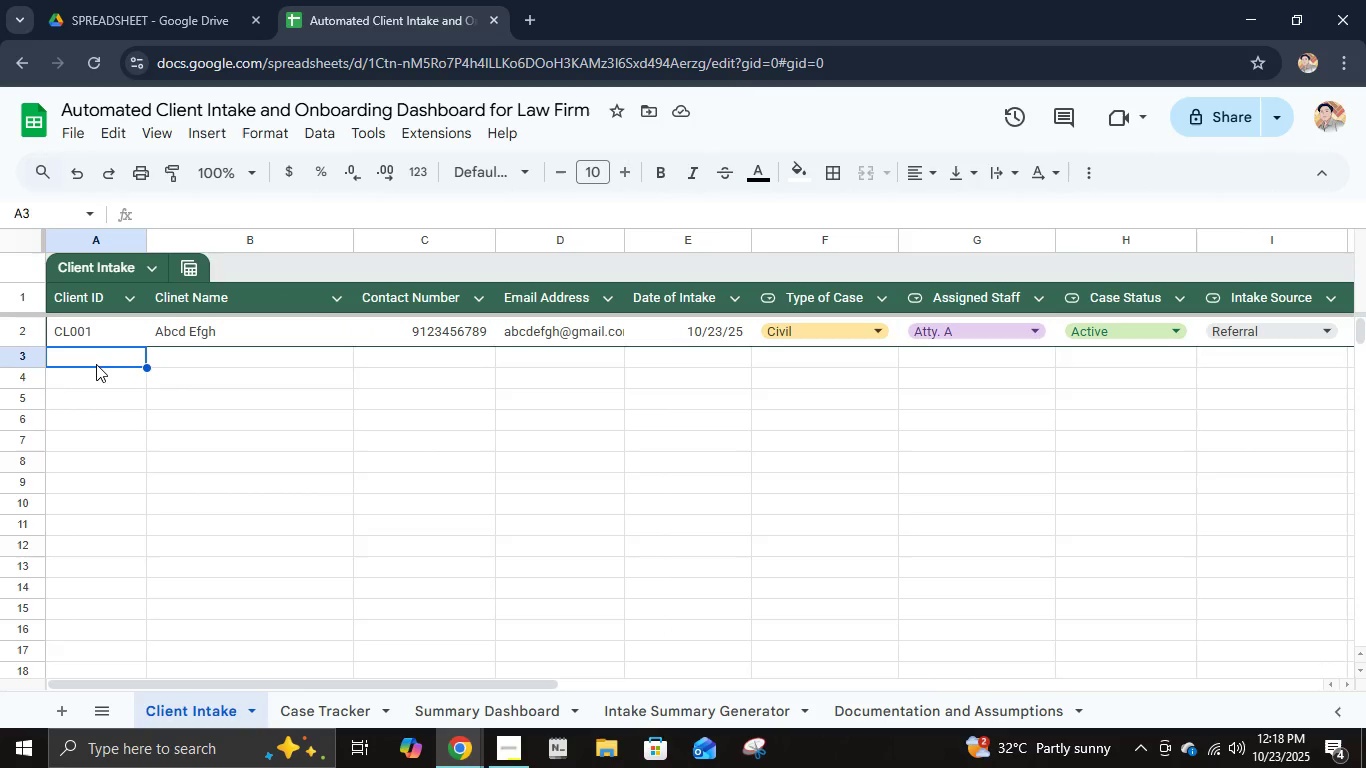 
type(CL002)
key(Tab)
type(Bcx)
key(Backspace)
type(de )
 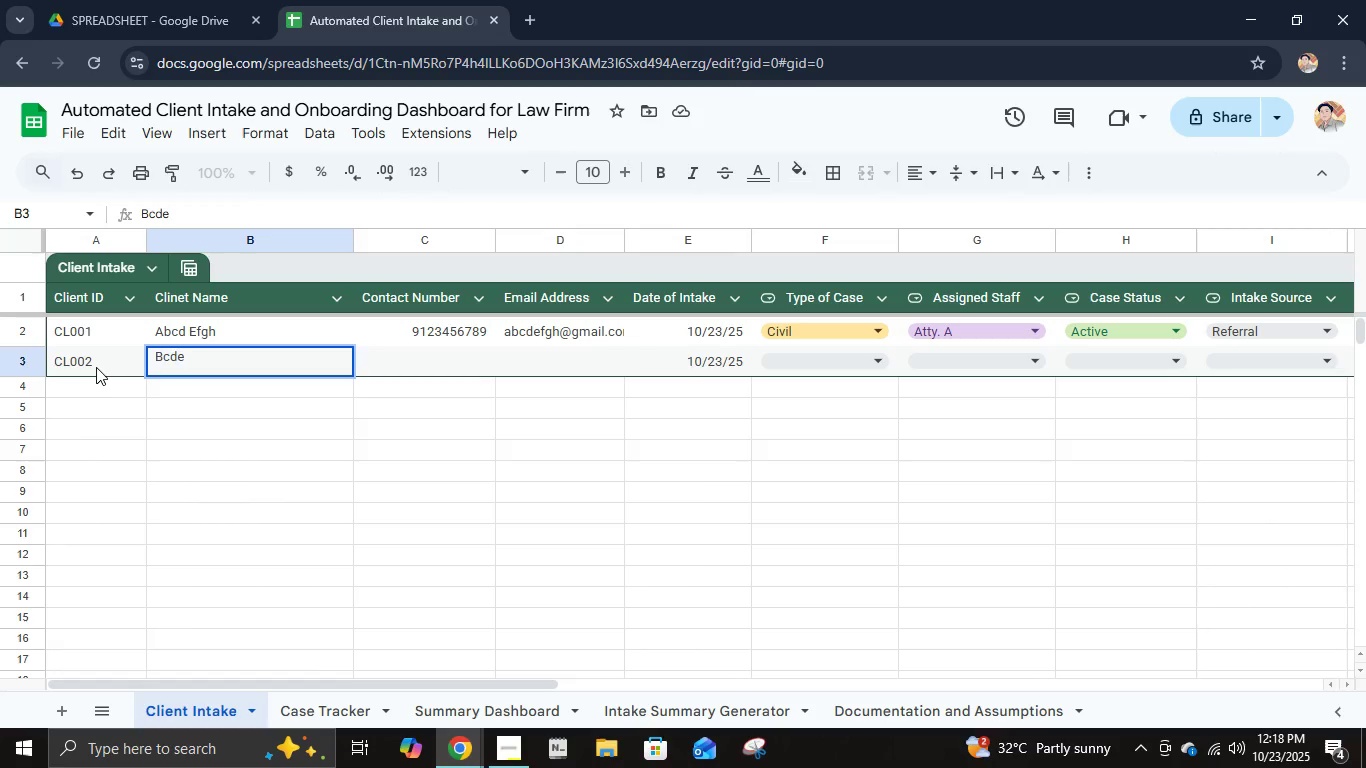 
wait(8.93)
 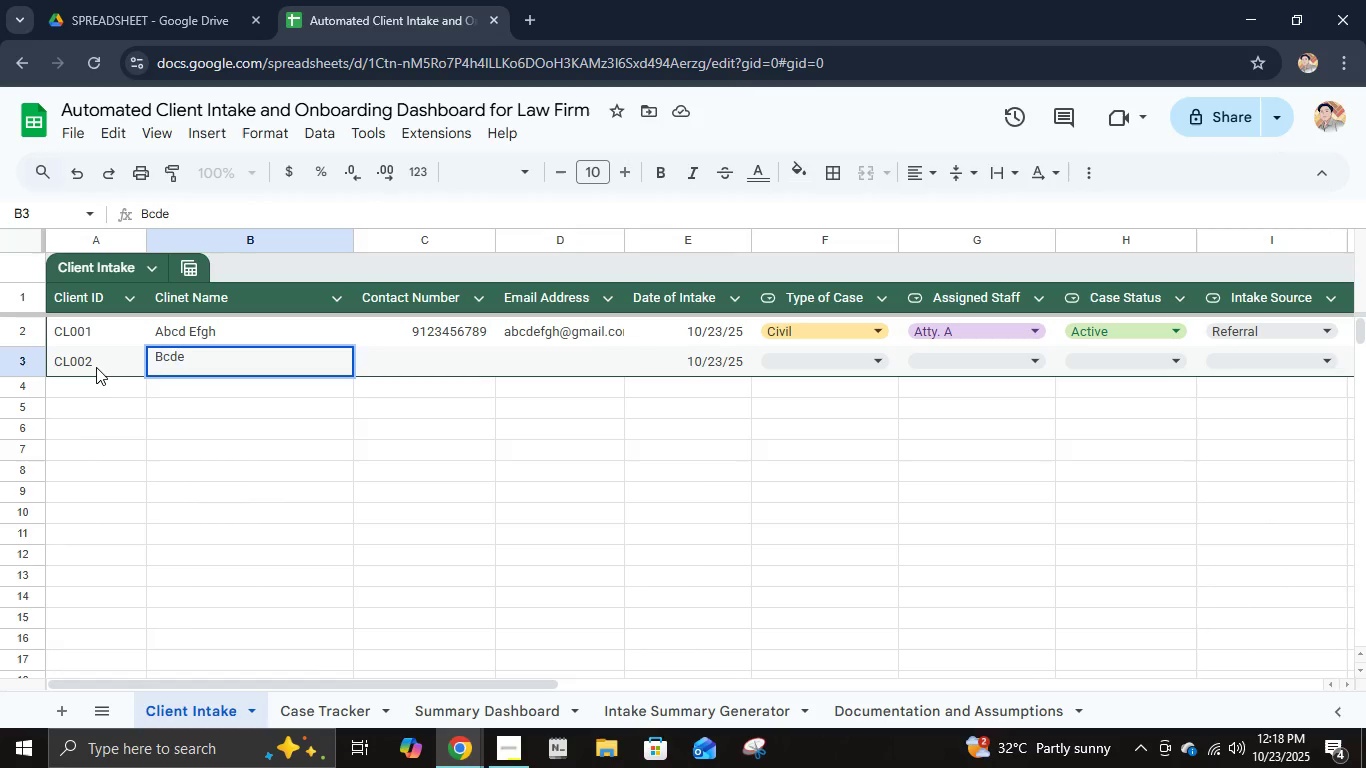 
type(Fghi)
key(Tab)
 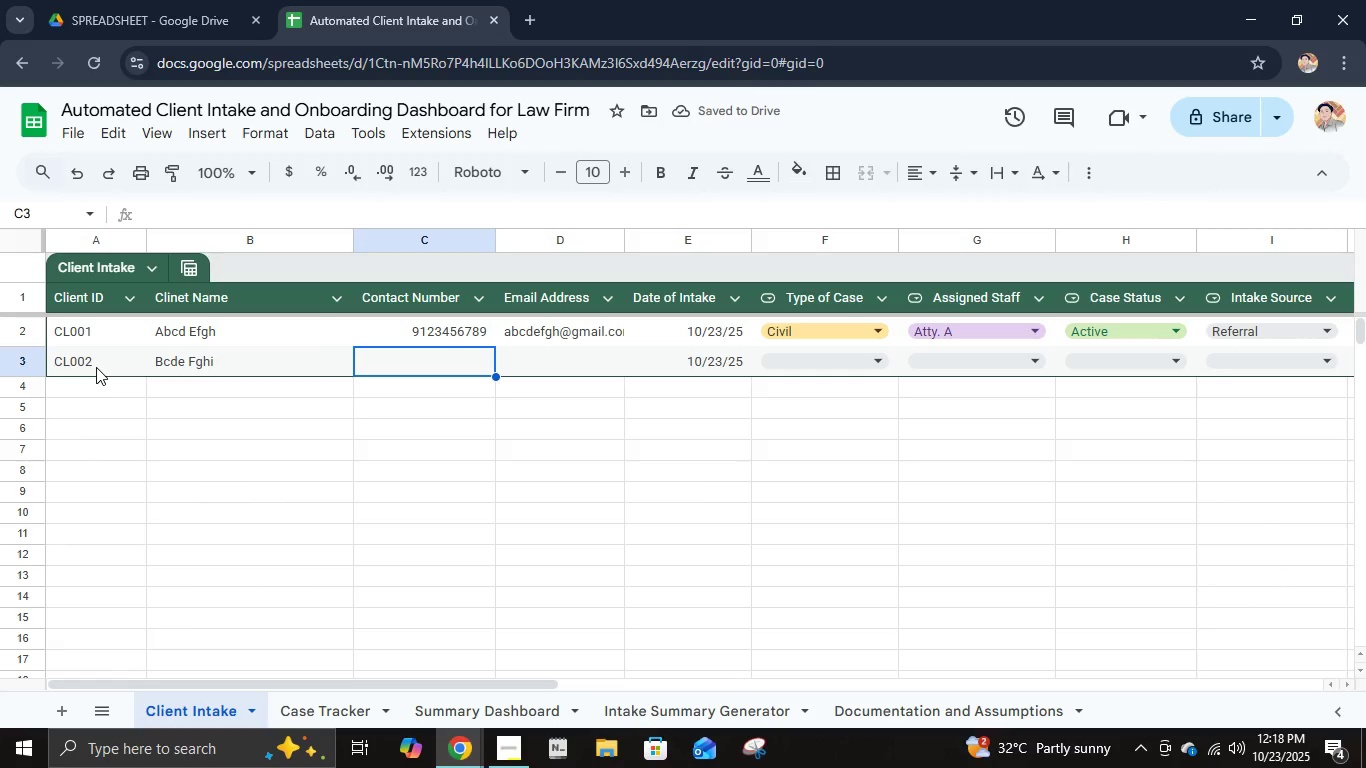 
wait(6.86)
 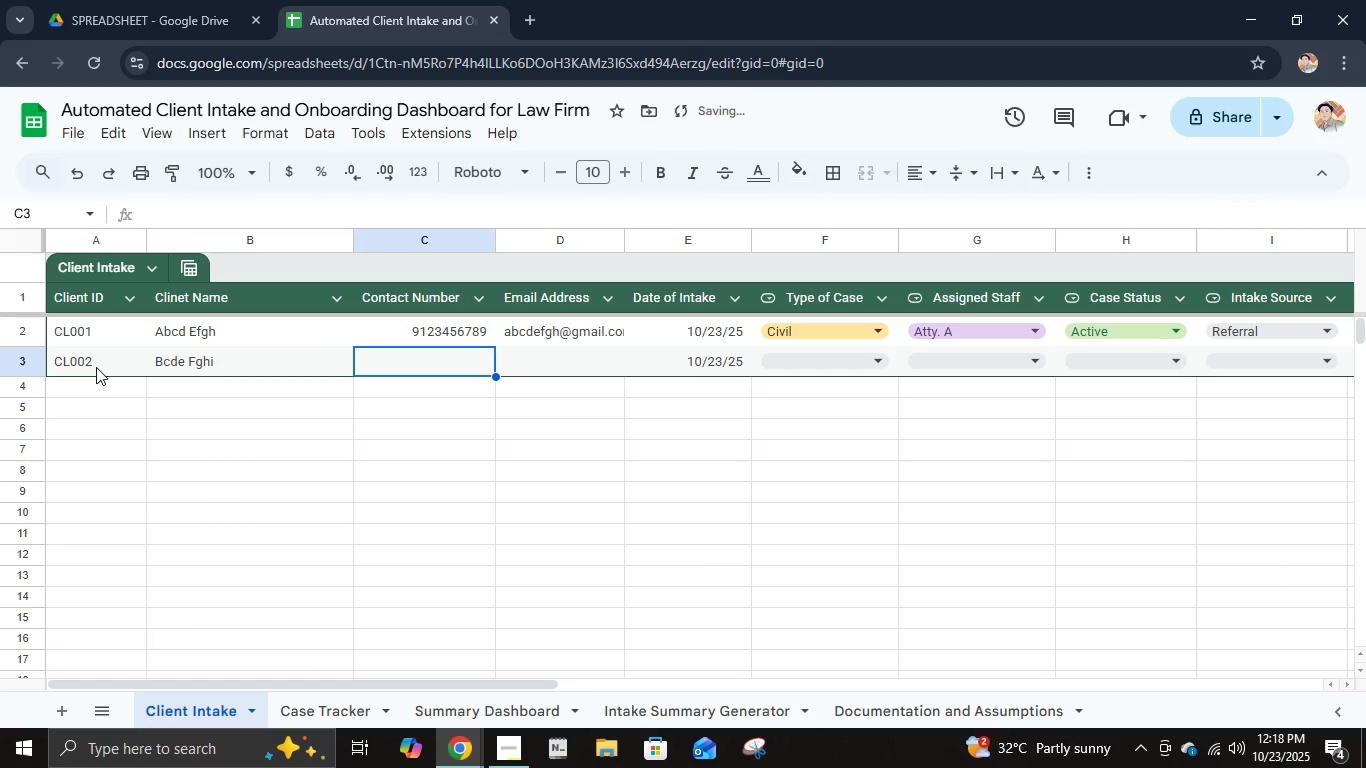 
key(Numpad0)
 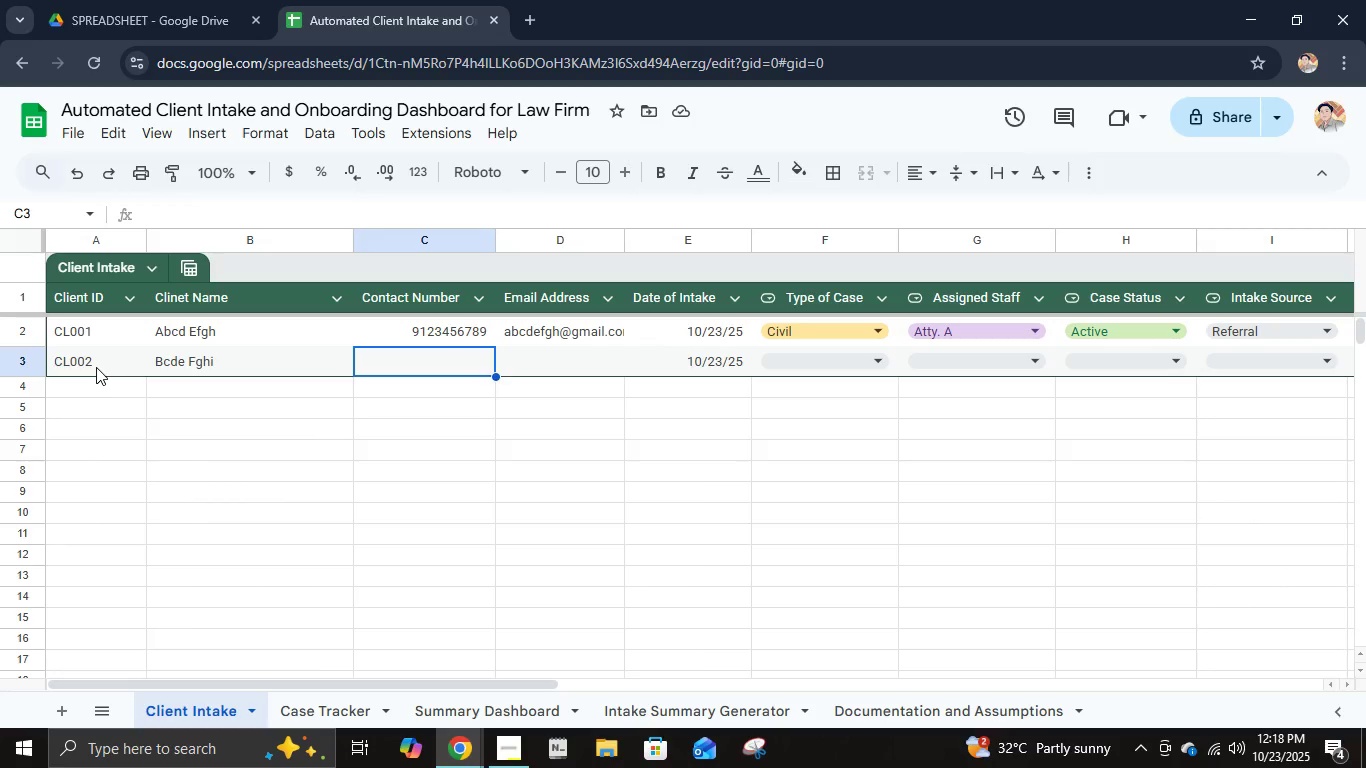 
key(Numpad9)
 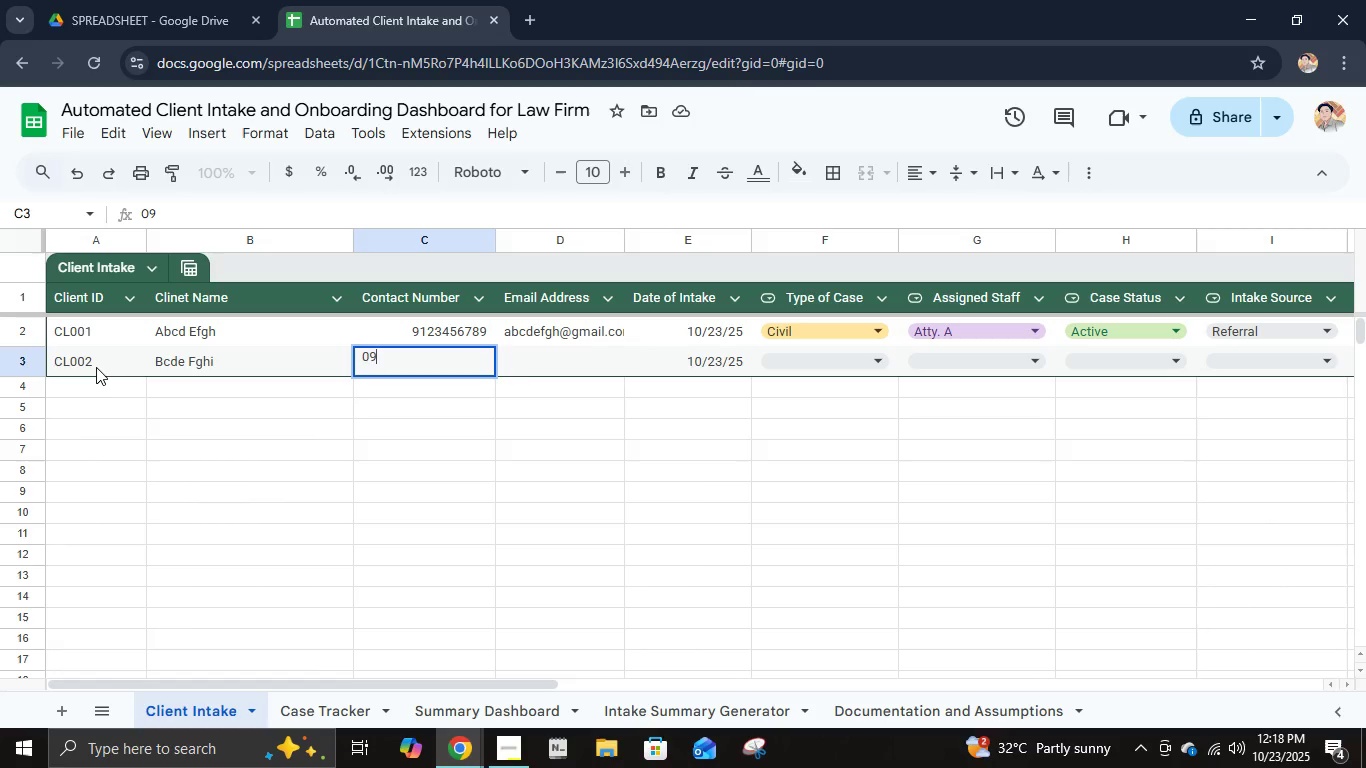 
key(Numpad2)
 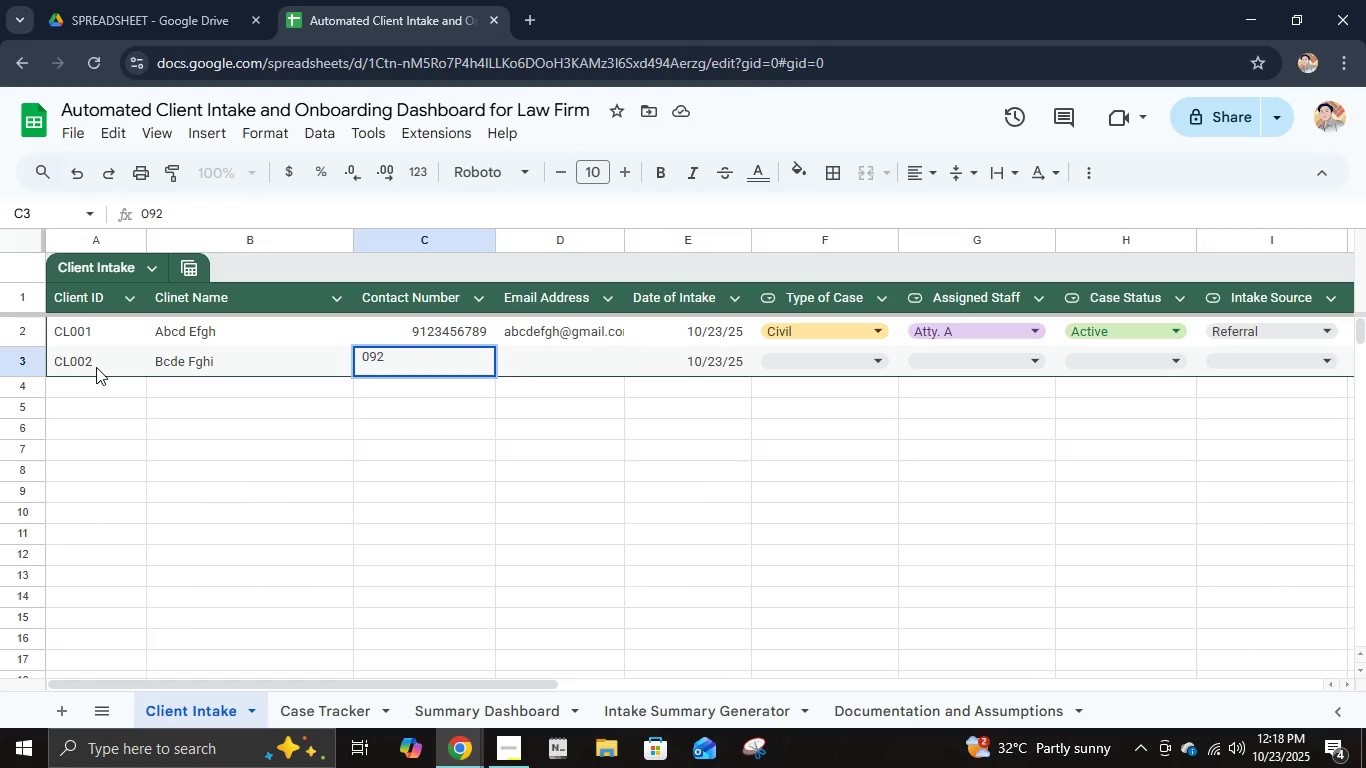 
key(Numpad3)
 